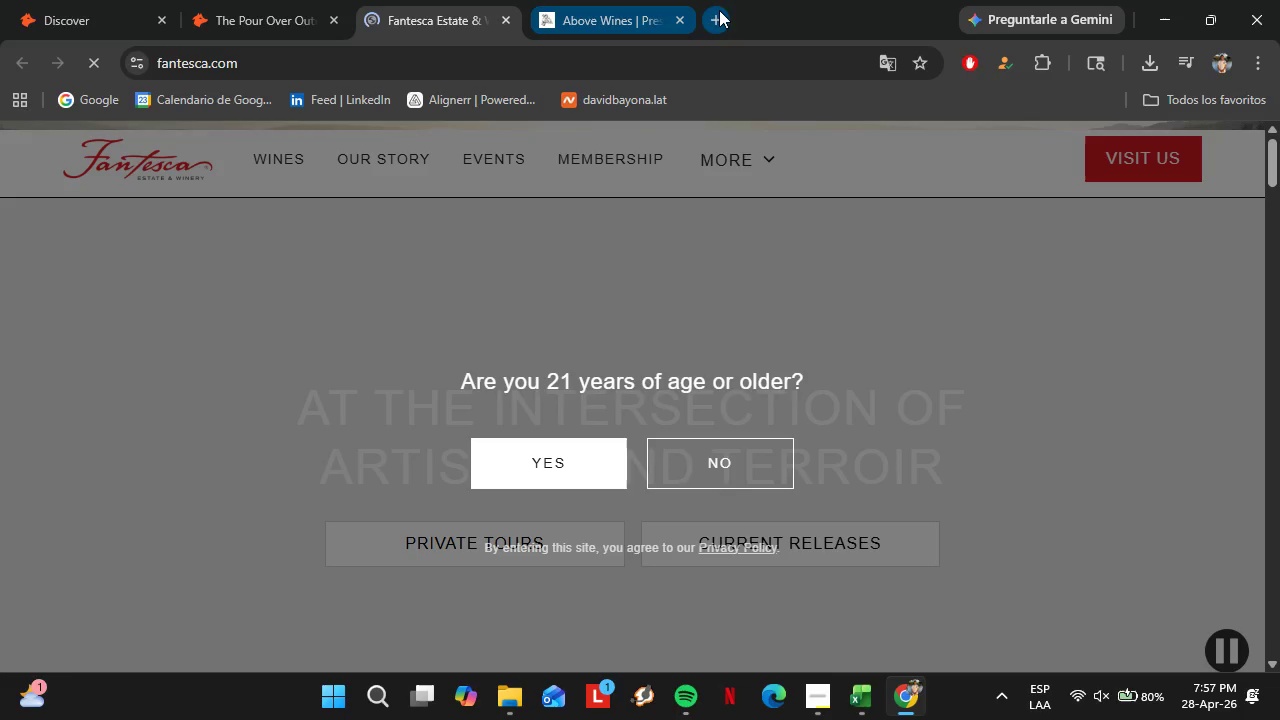 
left_click([676, 20])
 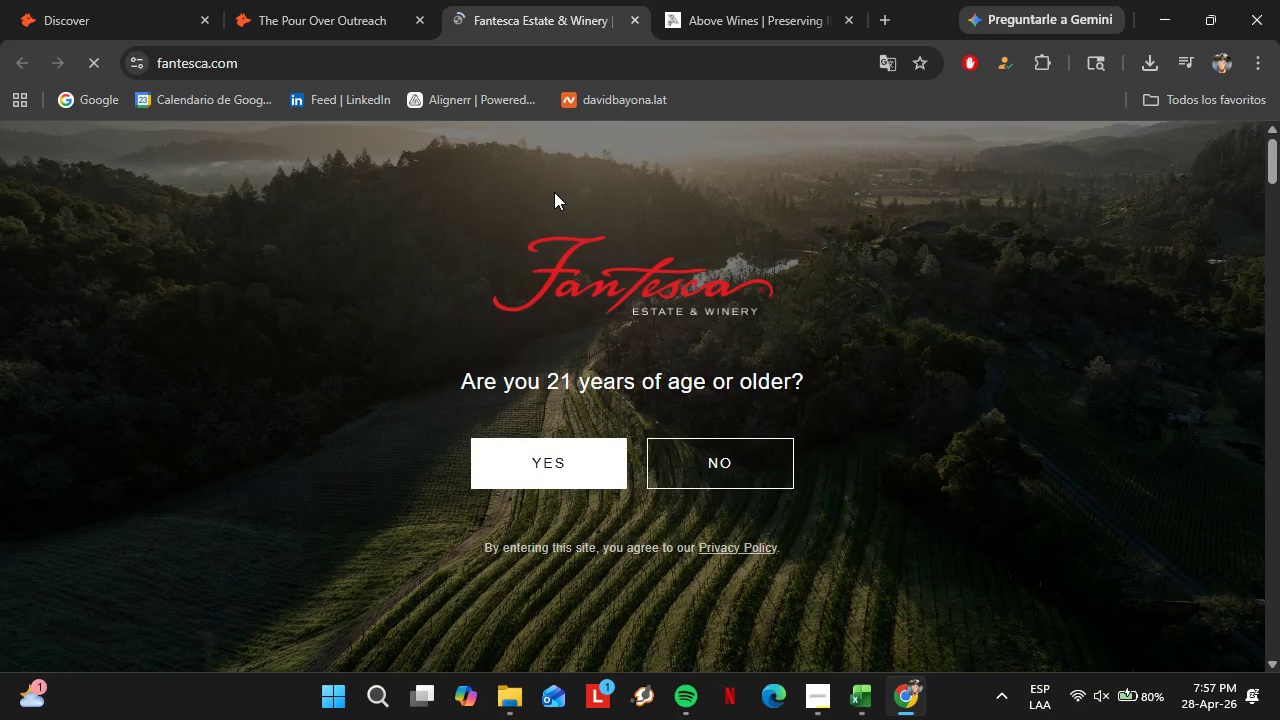 
left_click([565, 451])
 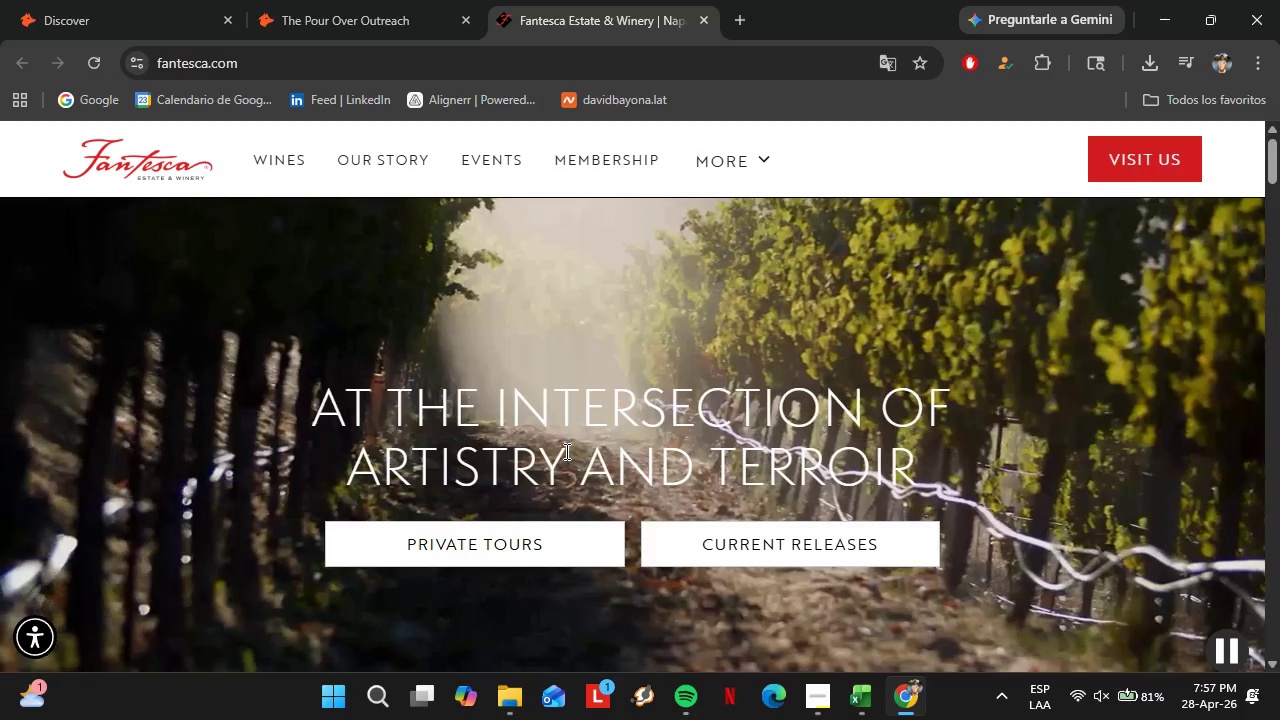 
wait(23.81)
 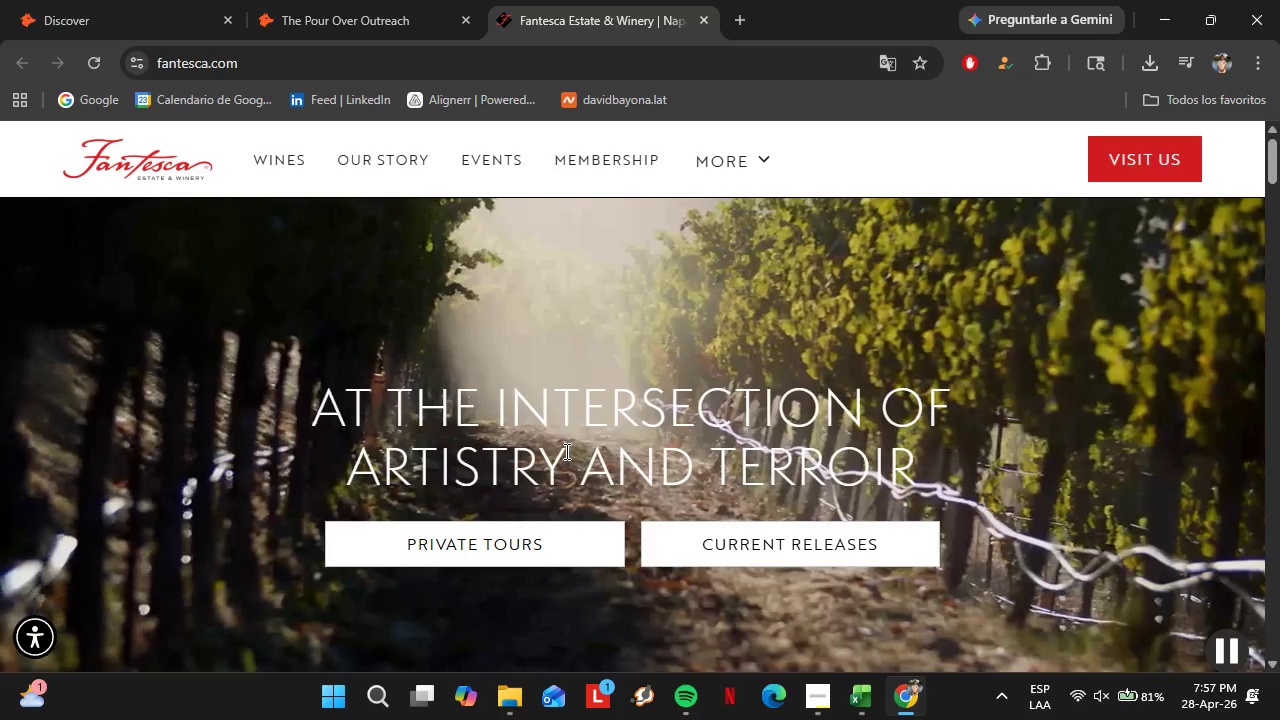 
scroll: coordinate [636, 433], scroll_direction: down, amount: 2.0
 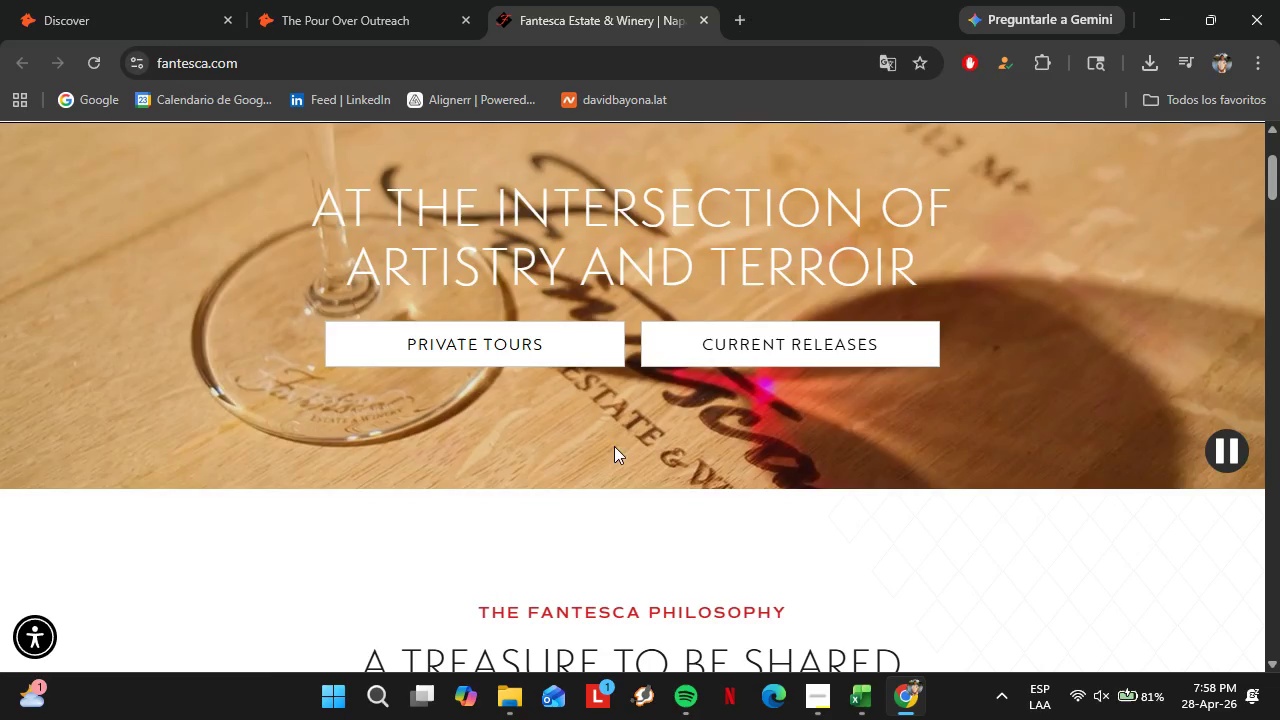 
left_click([289, 160])
 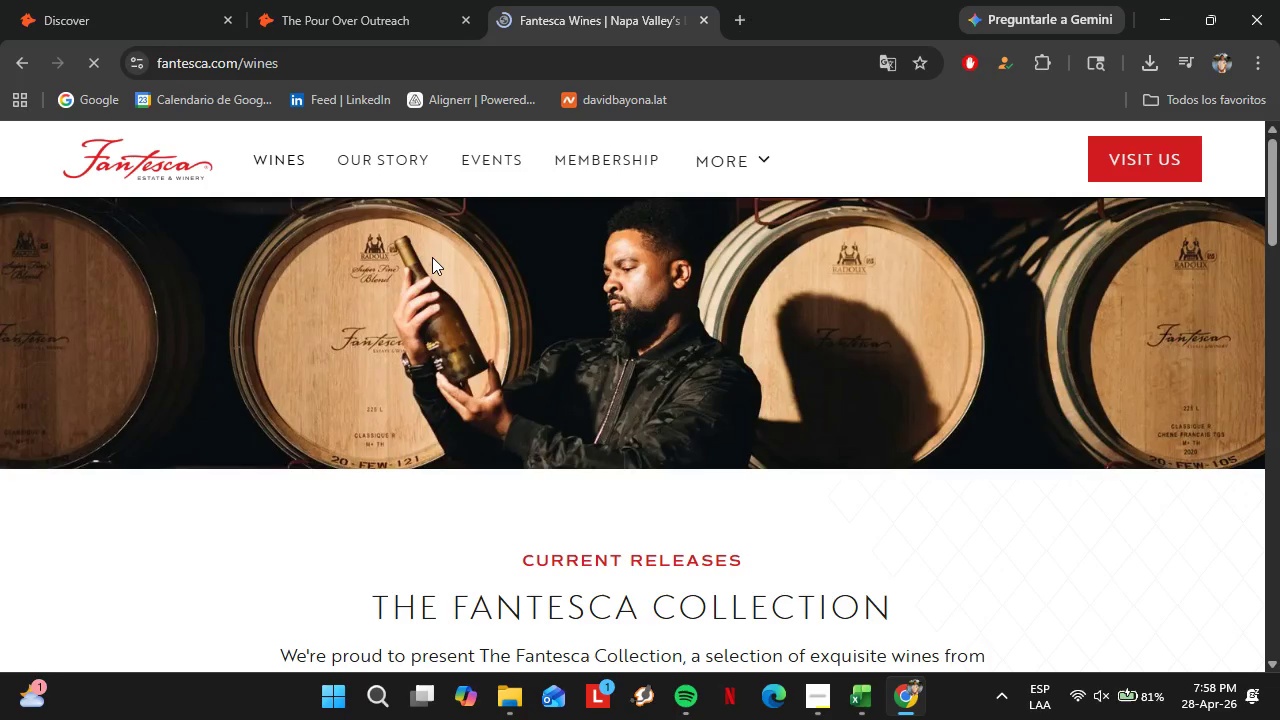 
scroll: coordinate [665, 416], scroll_direction: up, amount: 3.0
 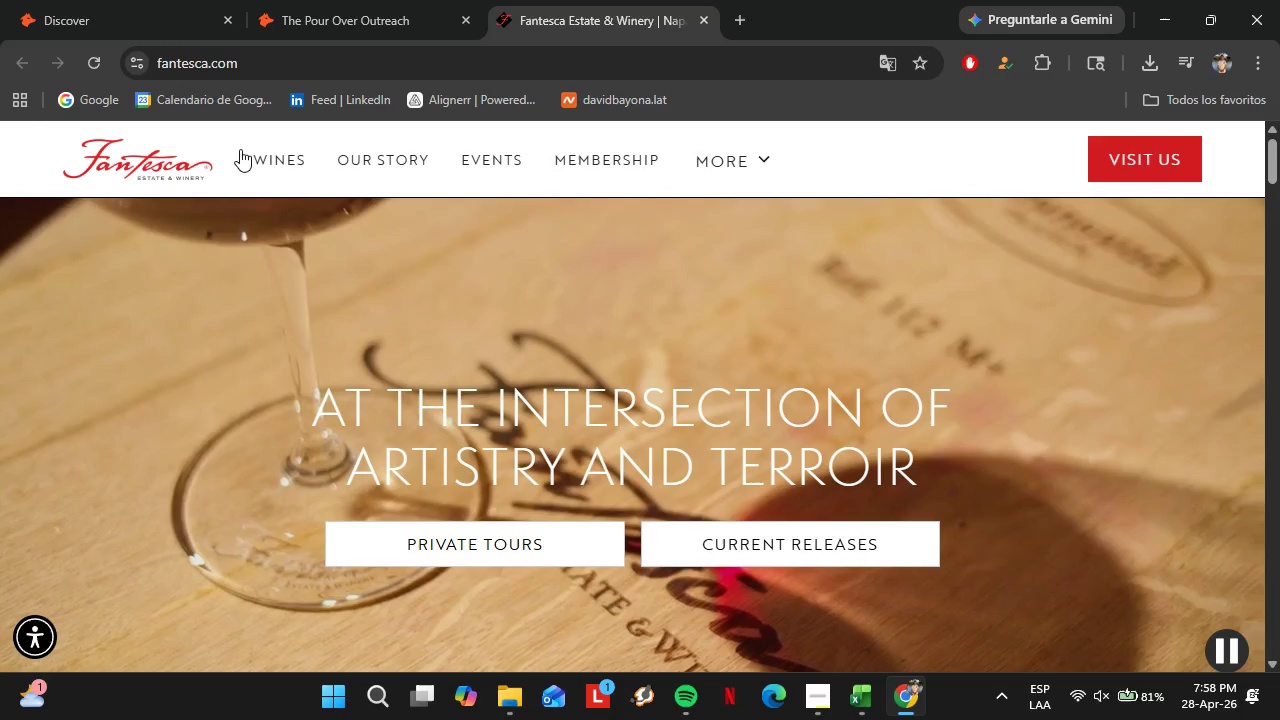 
scroll: coordinate [488, 462], scroll_direction: down, amount: 9.0
 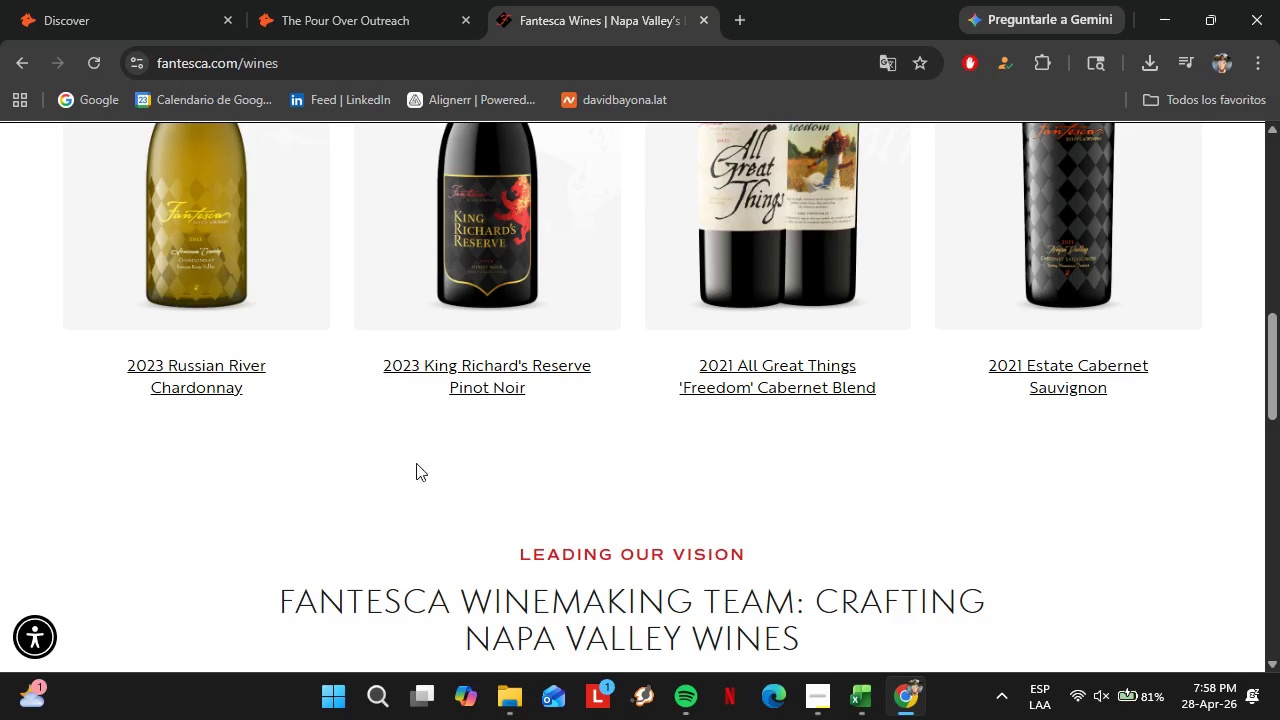 
scroll: coordinate [418, 463], scroll_direction: up, amount: 5.0
 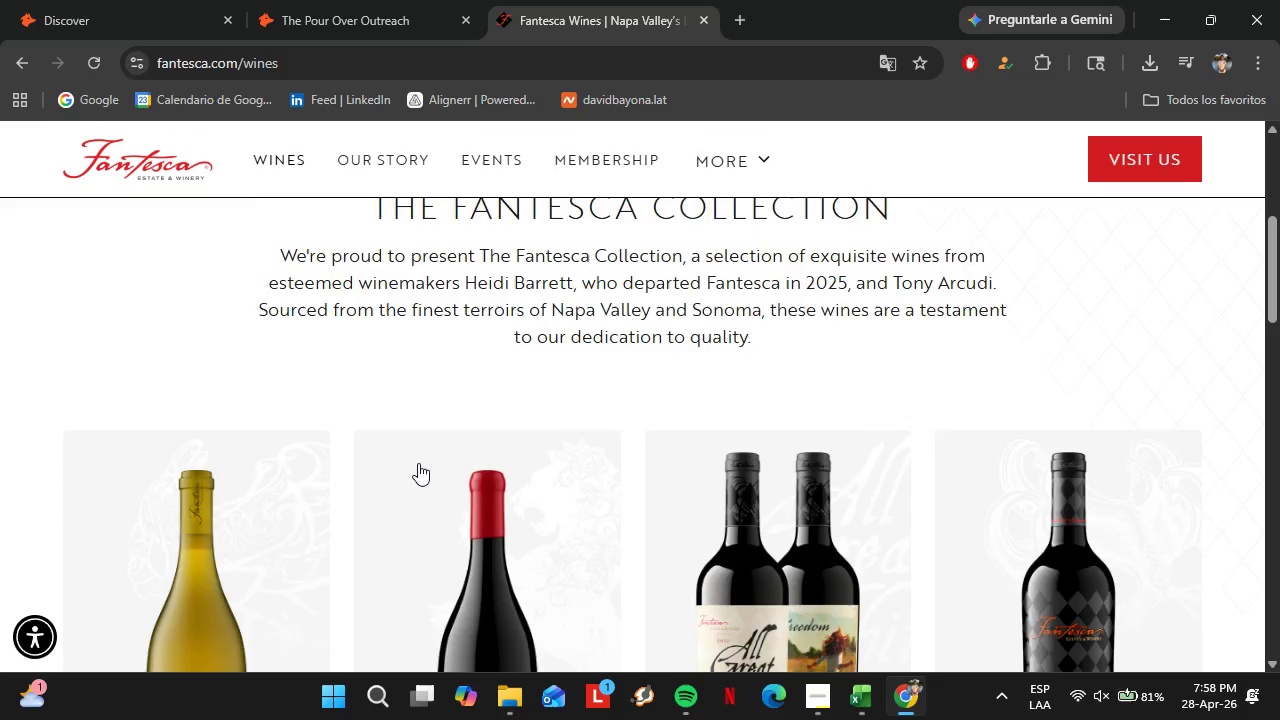 
scroll: coordinate [431, 475], scroll_direction: down, amount: 4.0
 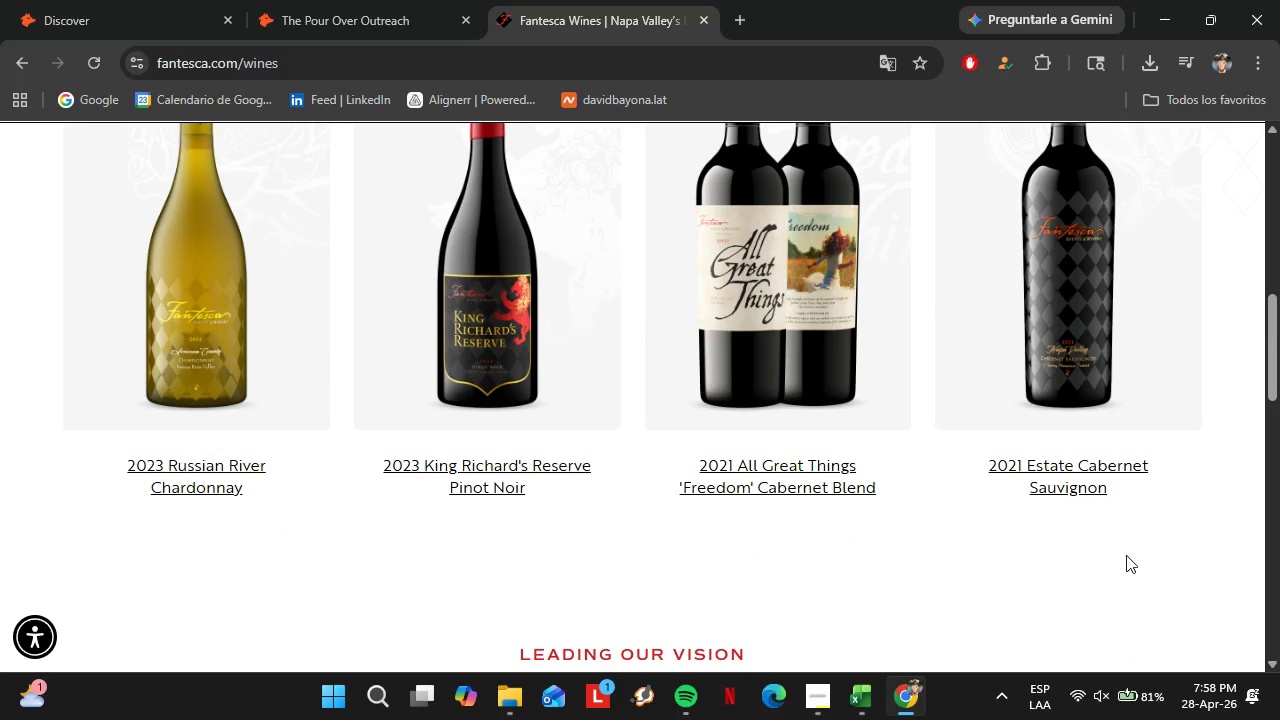 
left_click_drag(start_coordinate=[1118, 510], to_coordinate=[1044, 479])
 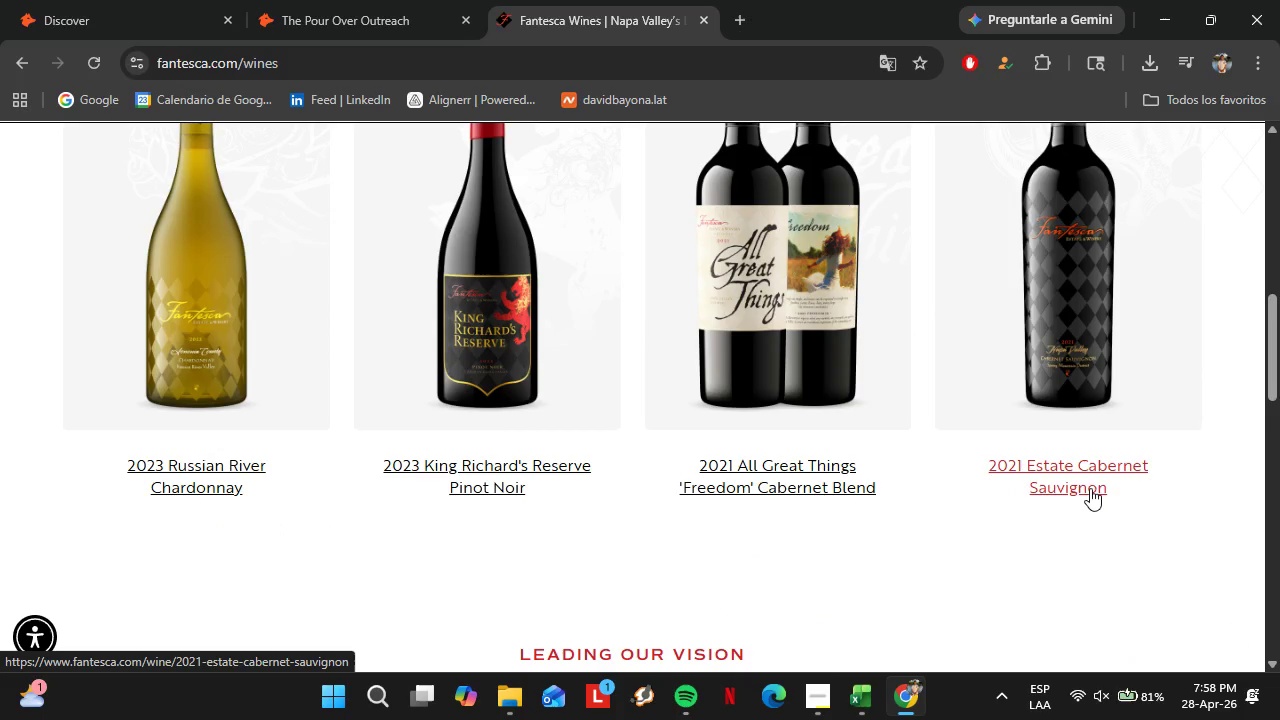 
left_click([1092, 487])
 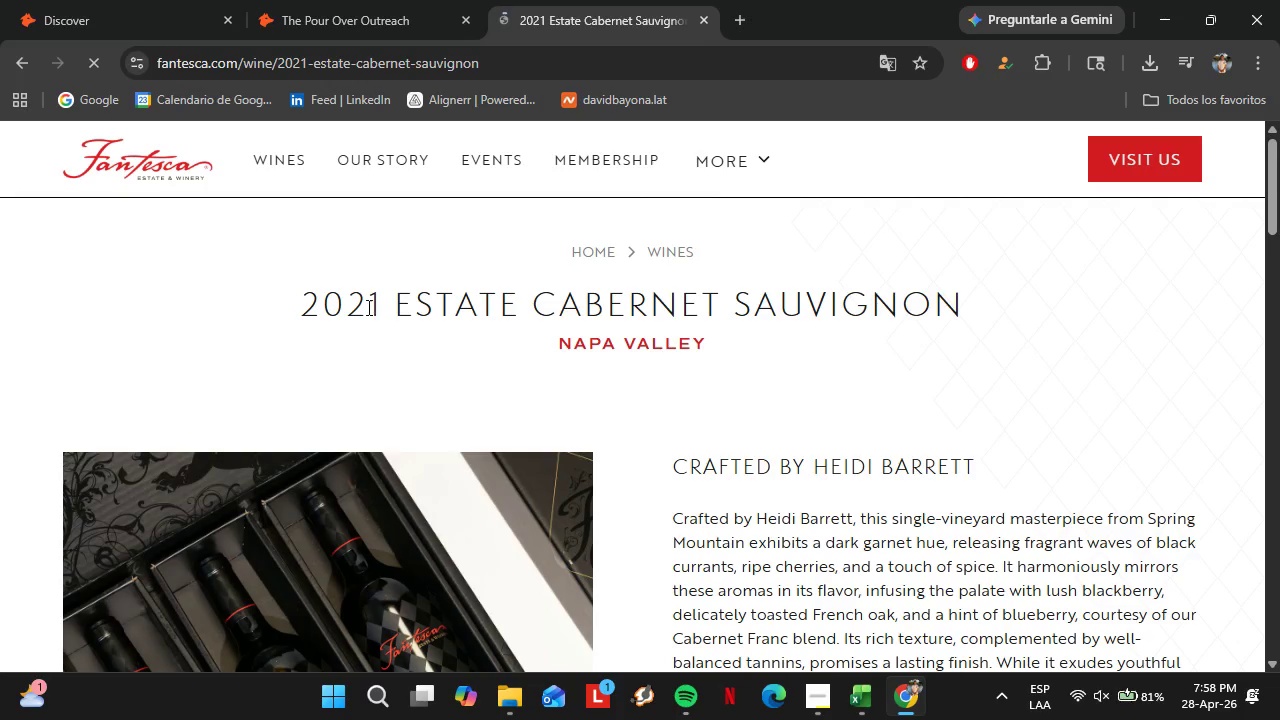 
left_click_drag(start_coordinate=[300, 304], to_coordinate=[984, 282])
 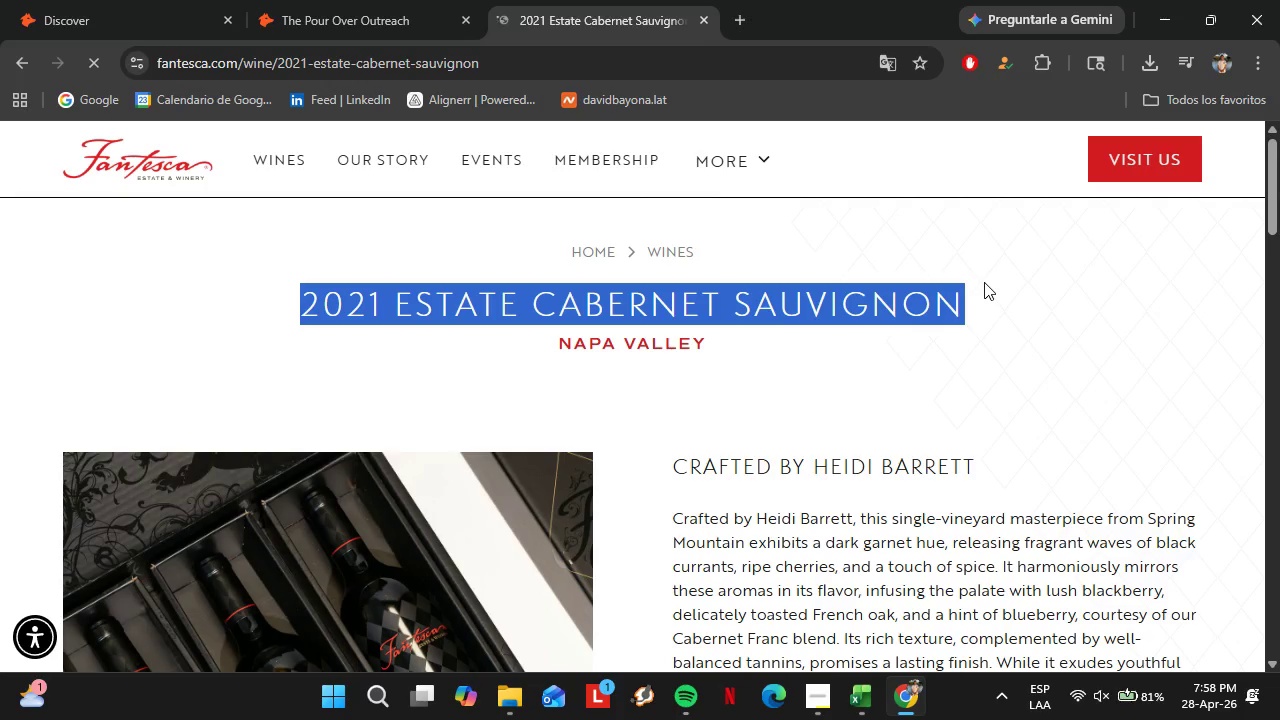 
key(Control+C)
 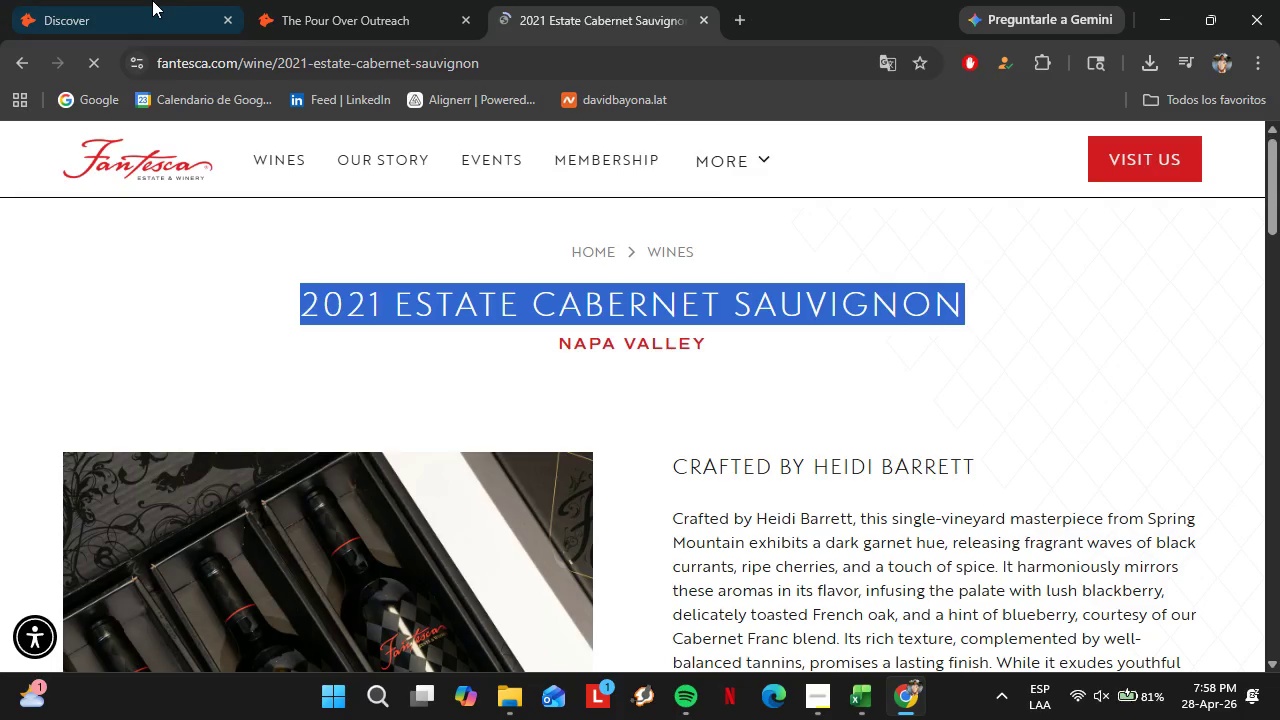 
left_click([151, 0])
 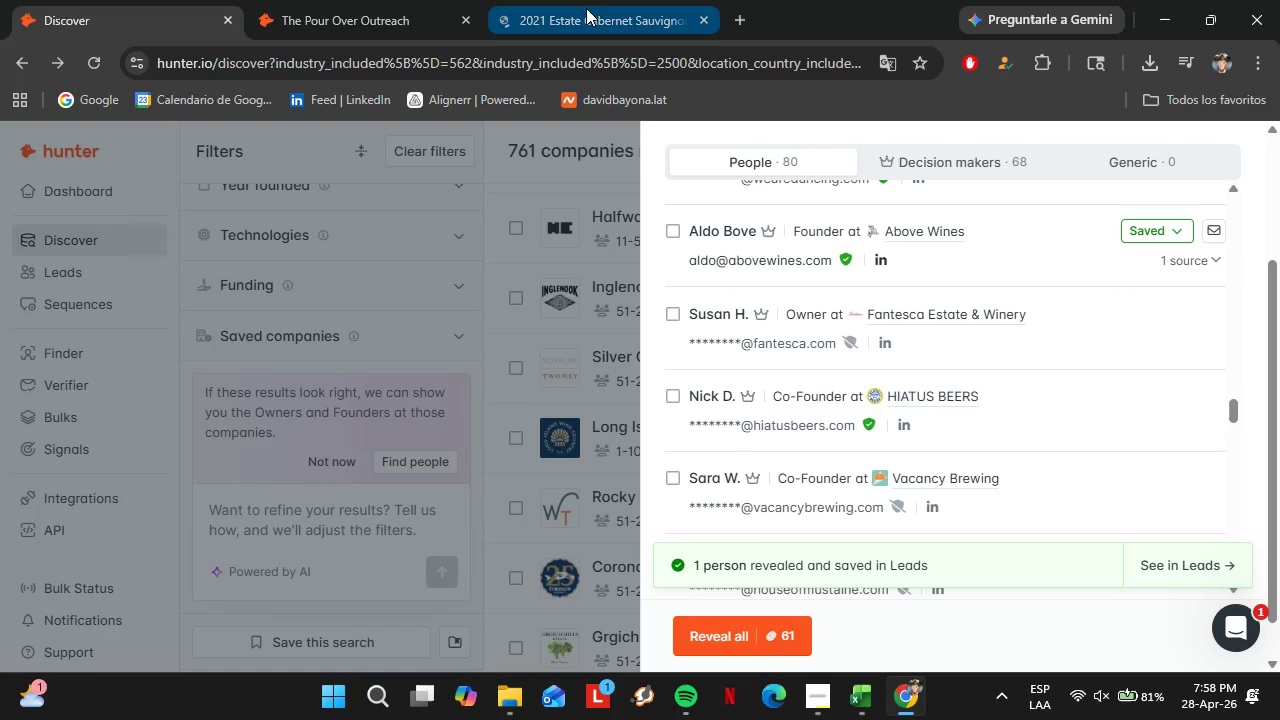 
left_click([598, 0])
 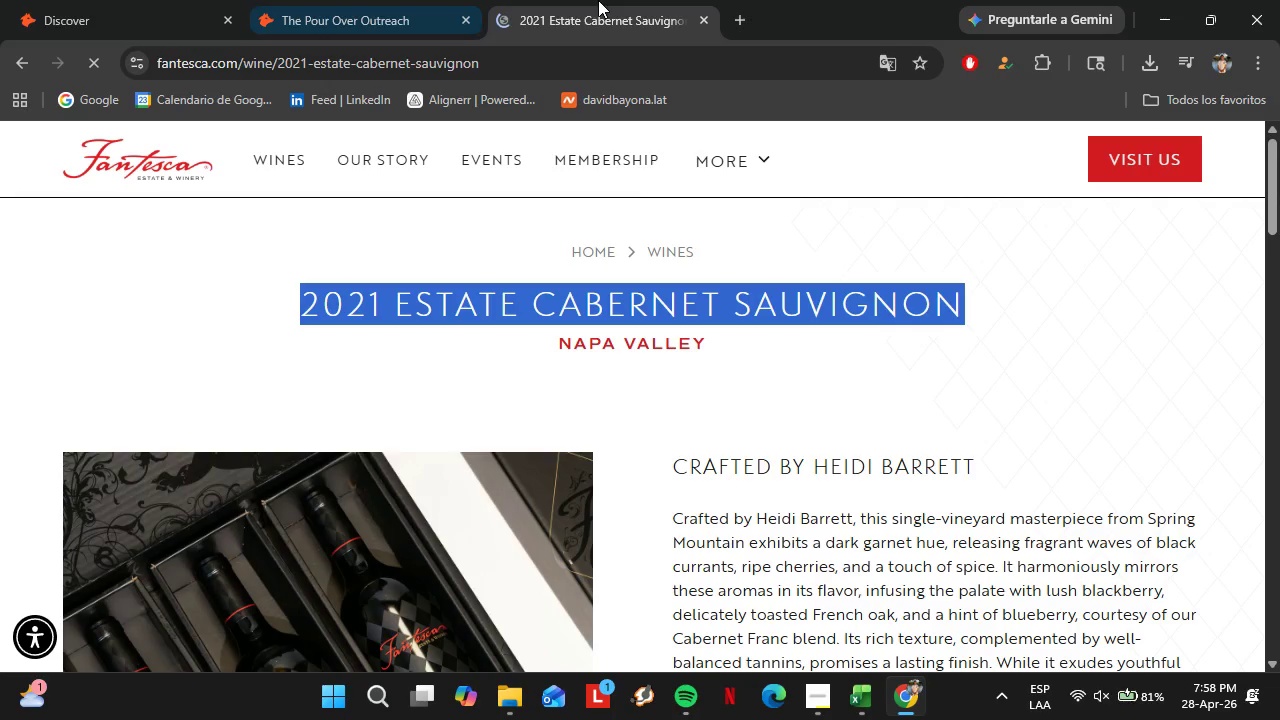 
left_click([146, 0])
 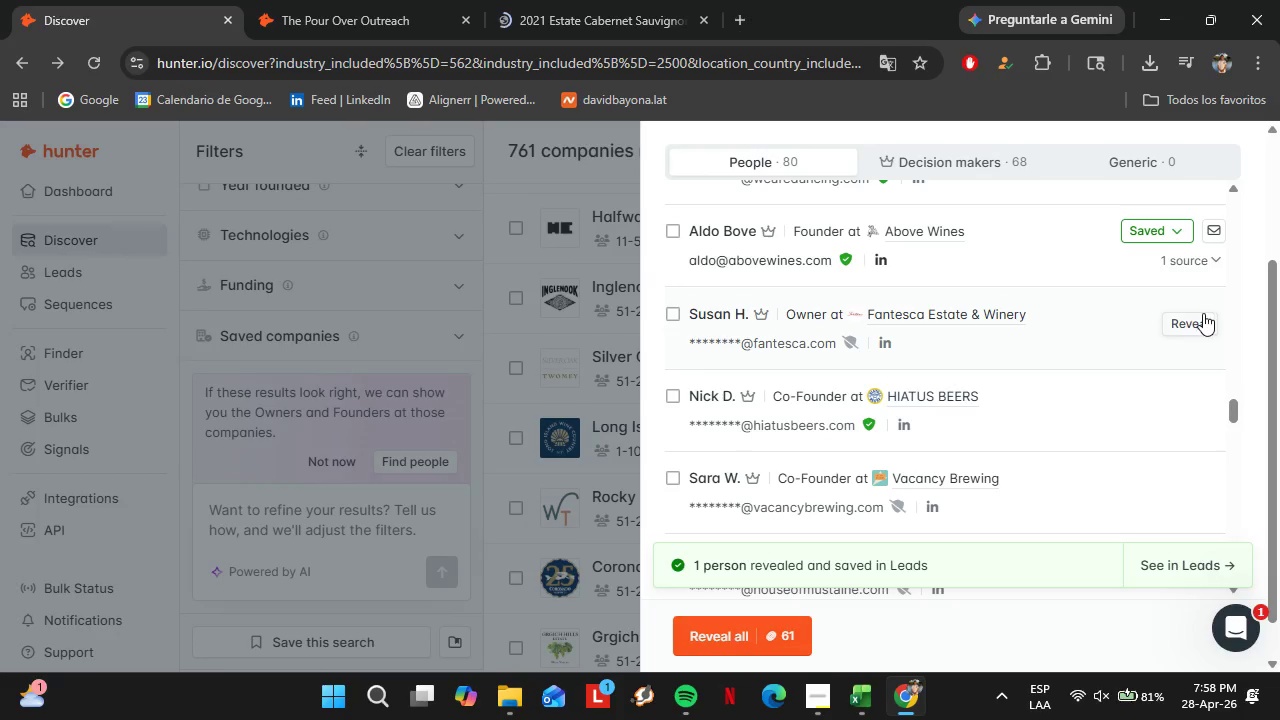 
left_click([1200, 313])
 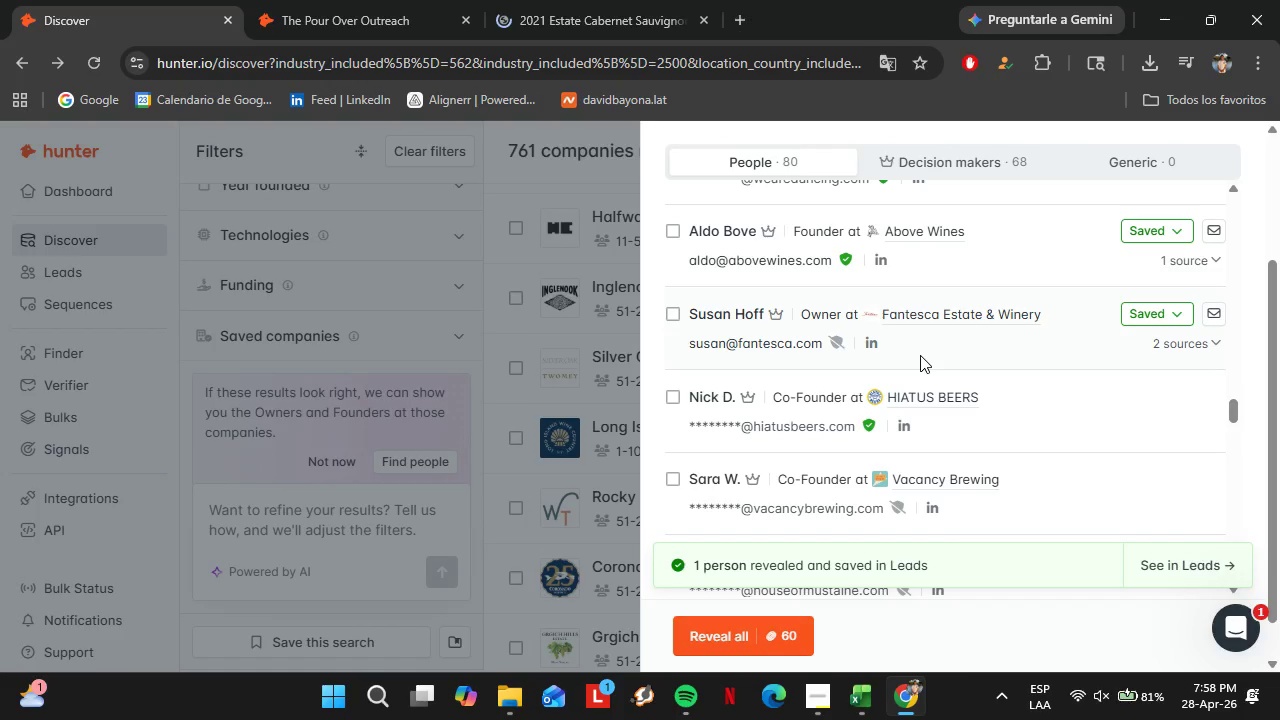 
left_click([1153, 310])
 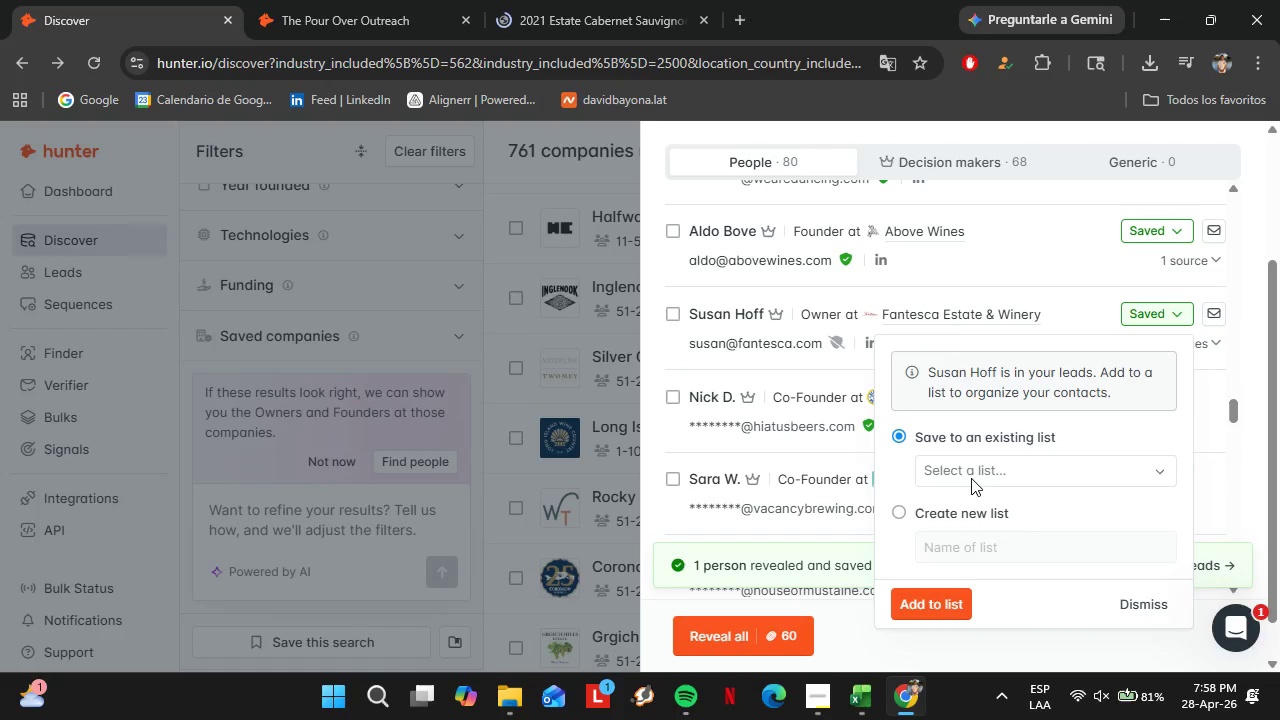 
left_click([972, 478])
 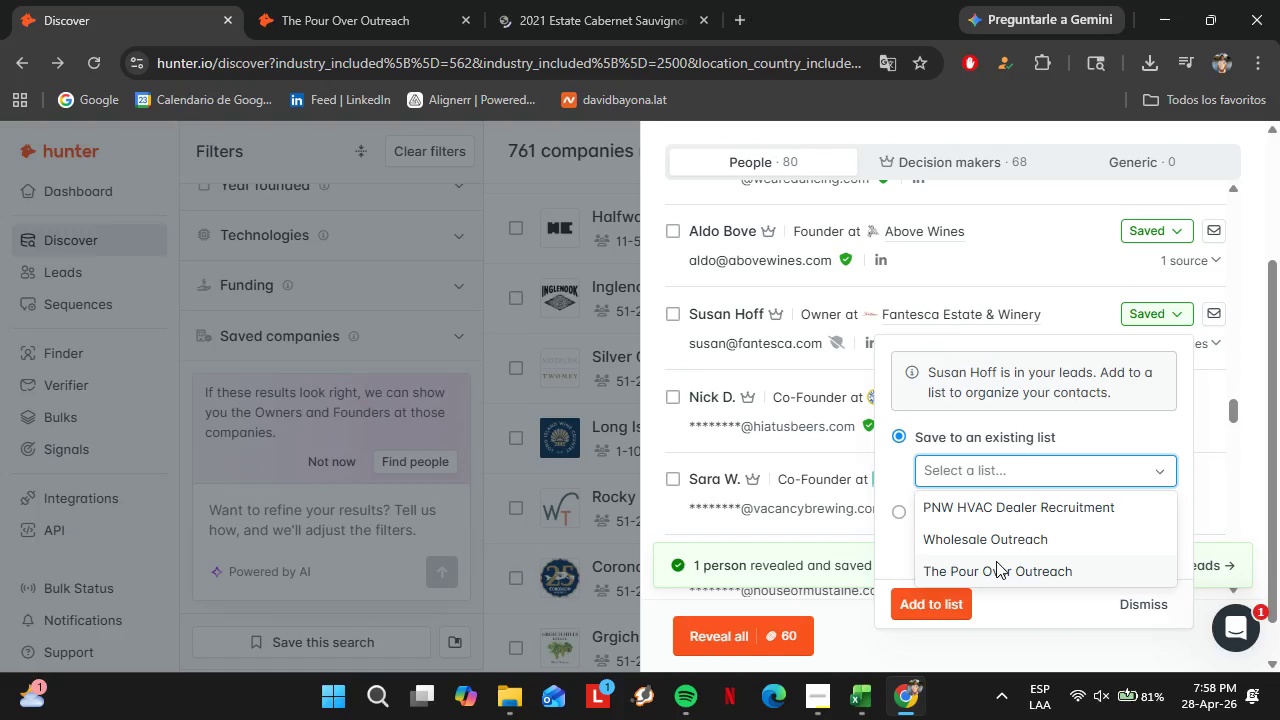 
left_click([996, 561])
 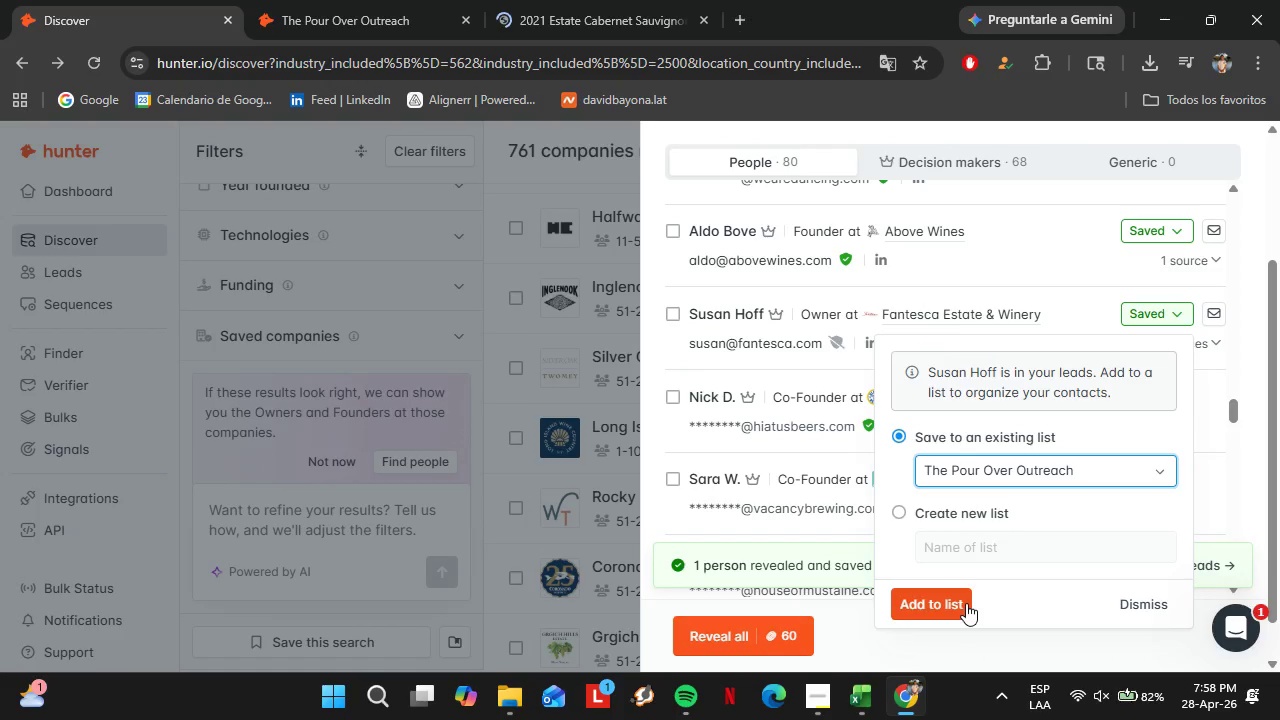 
left_click([954, 611])
 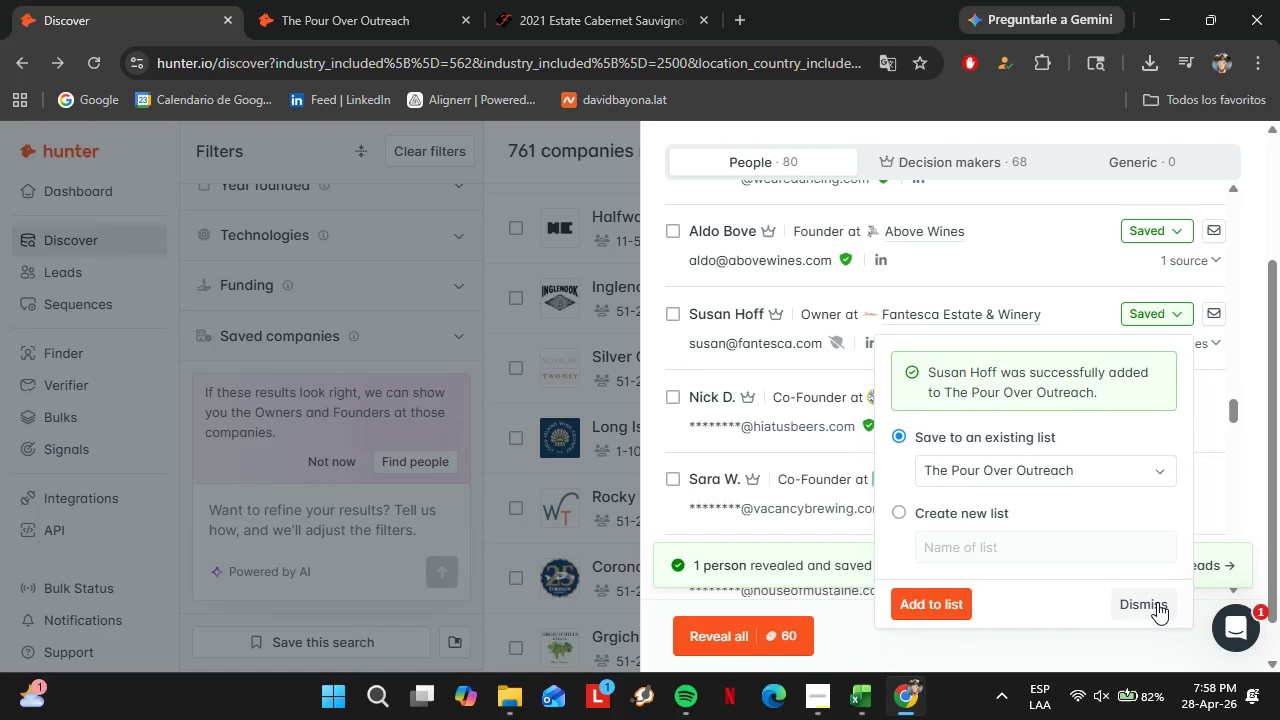 
wait(5.44)
 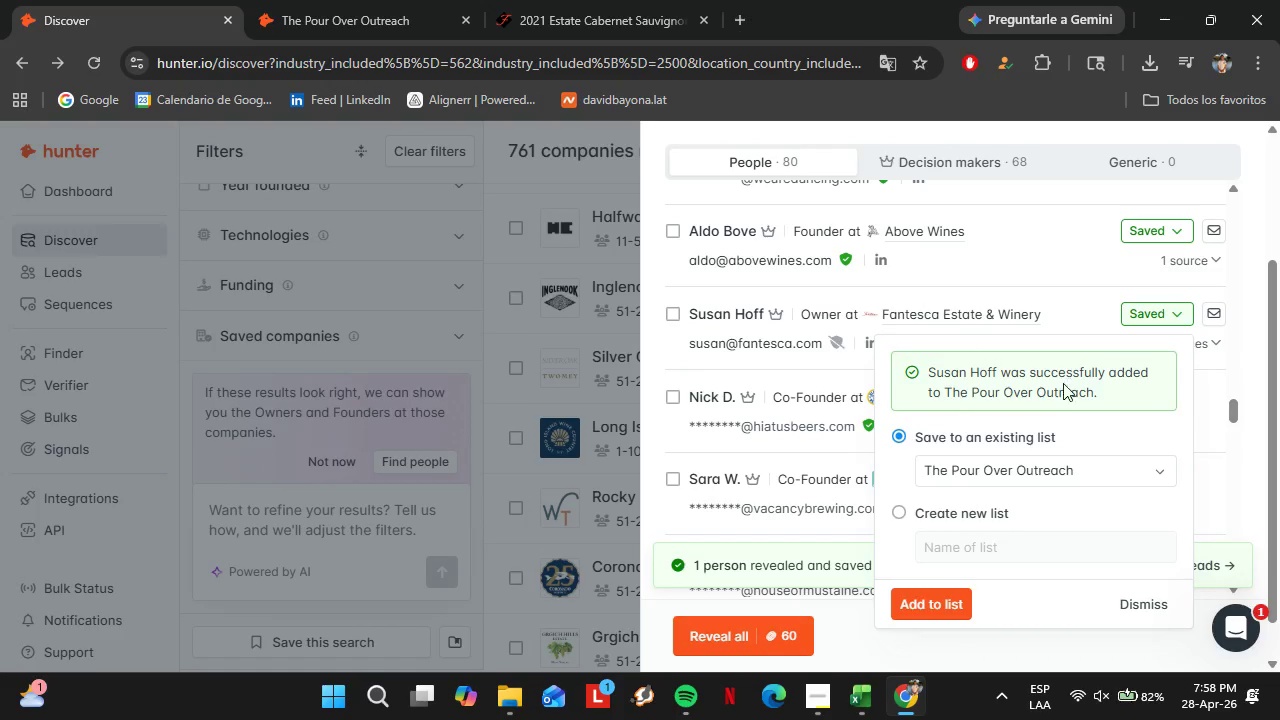 
left_click([1157, 602])
 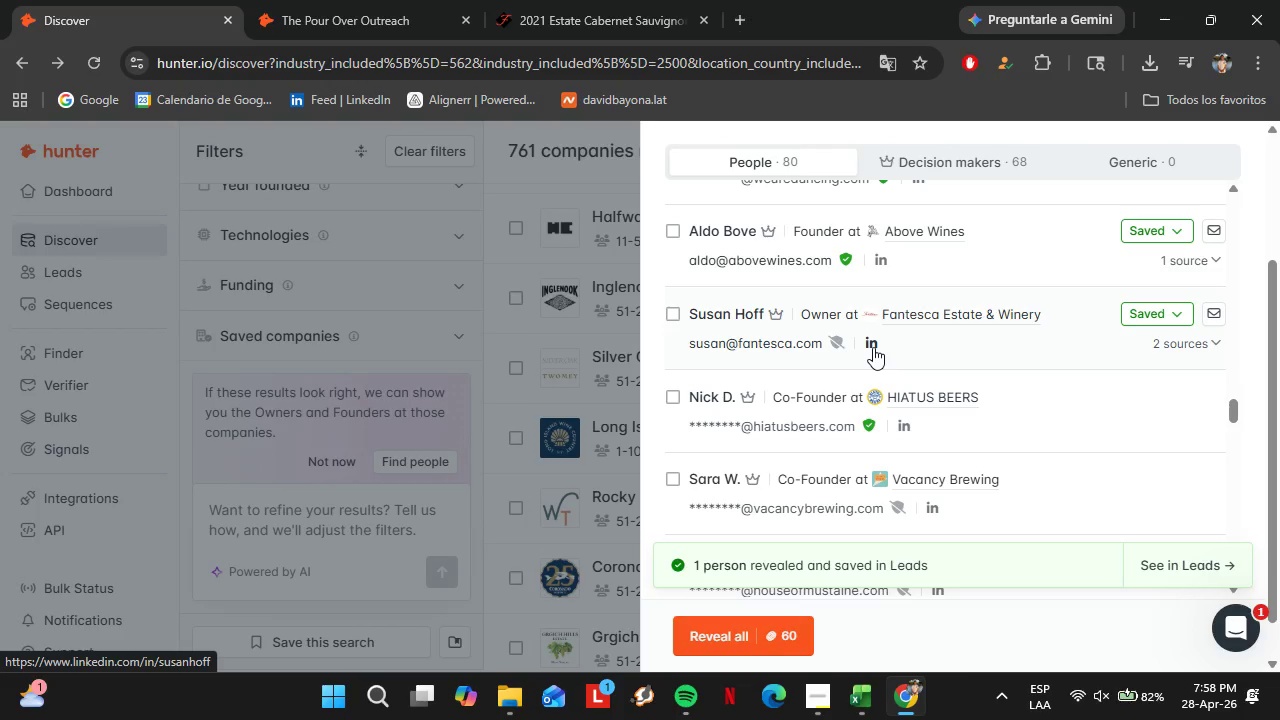 
left_click([873, 347])
 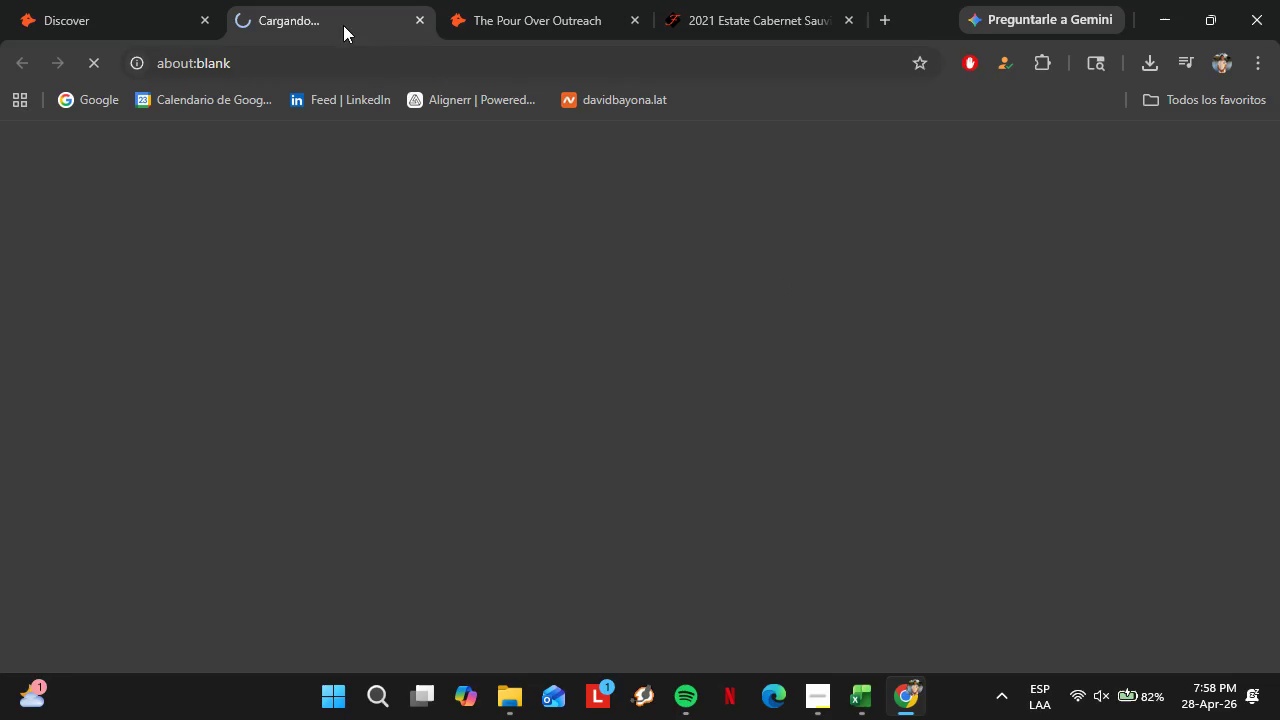 
left_click_drag(start_coordinate=[322, 15], to_coordinate=[529, 0])
 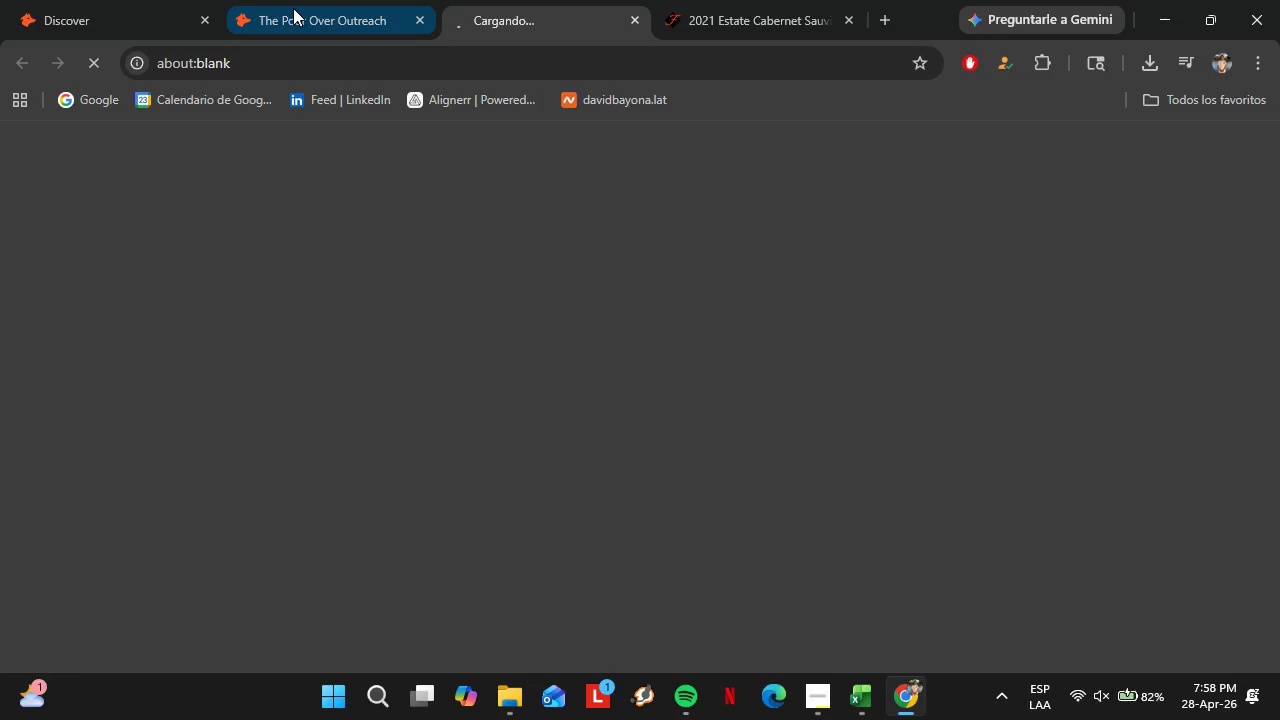 
left_click([293, 8])
 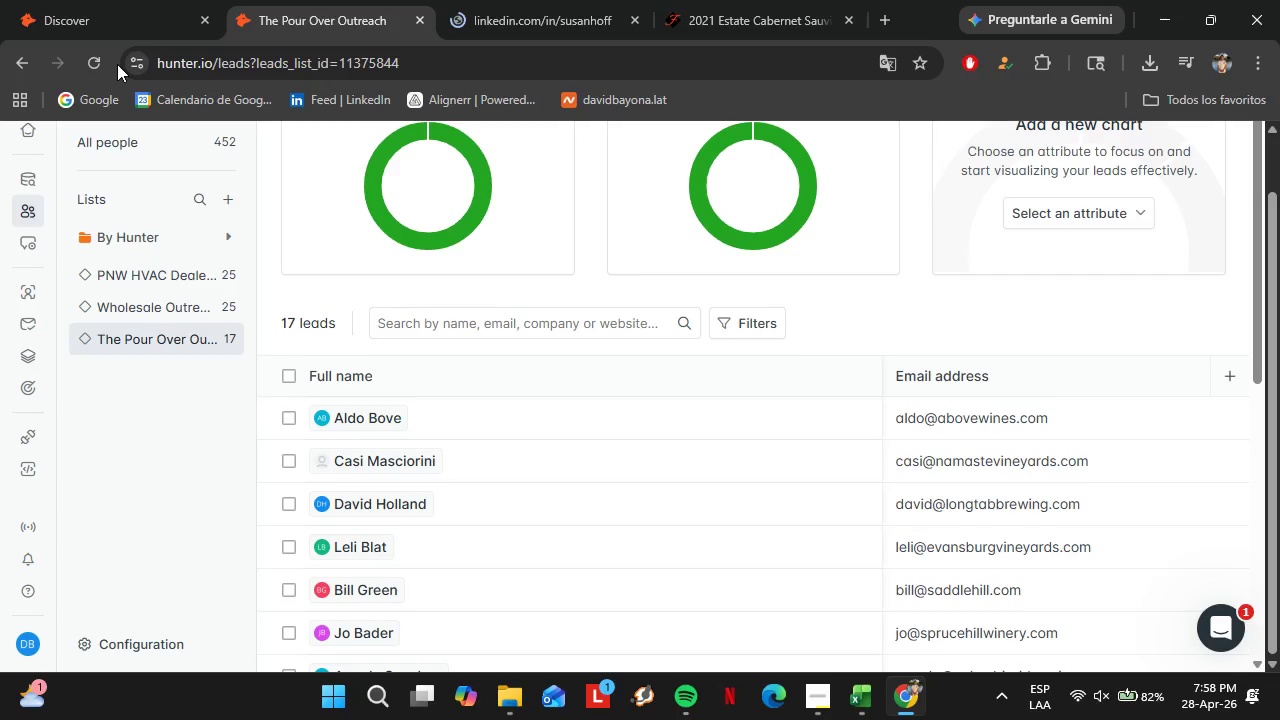 
left_click([104, 63])
 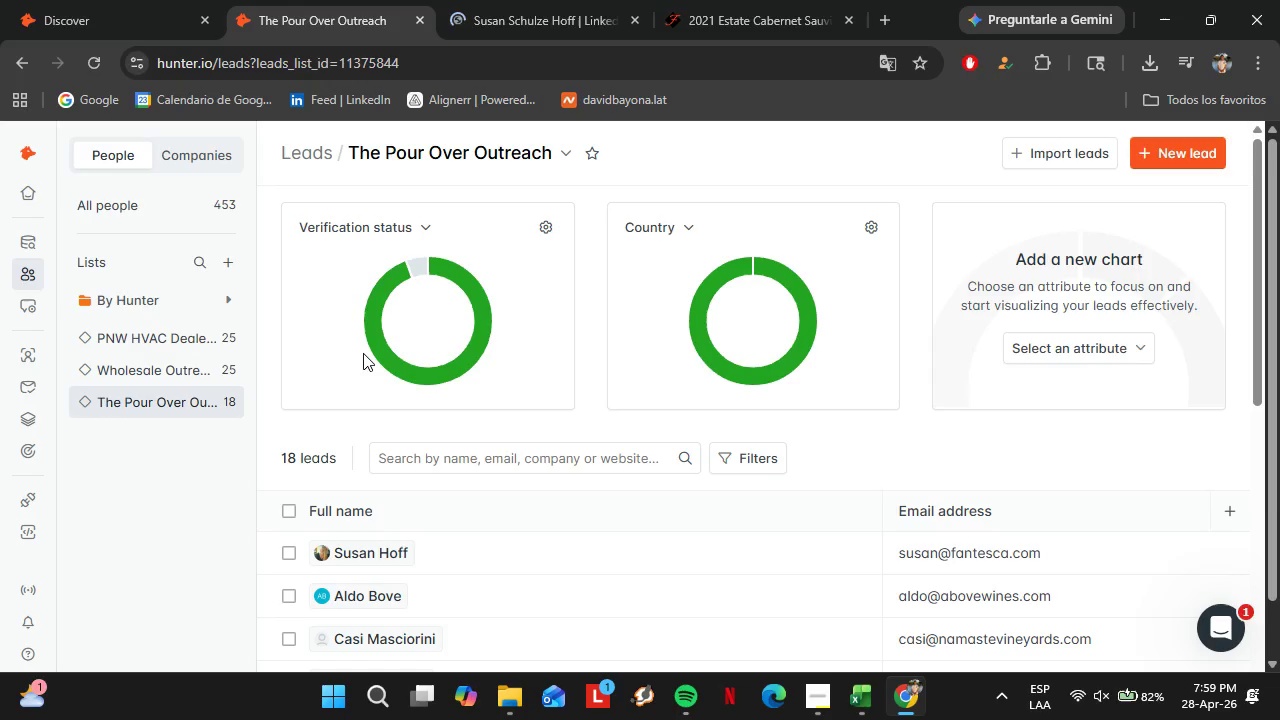 
wait(22.49)
 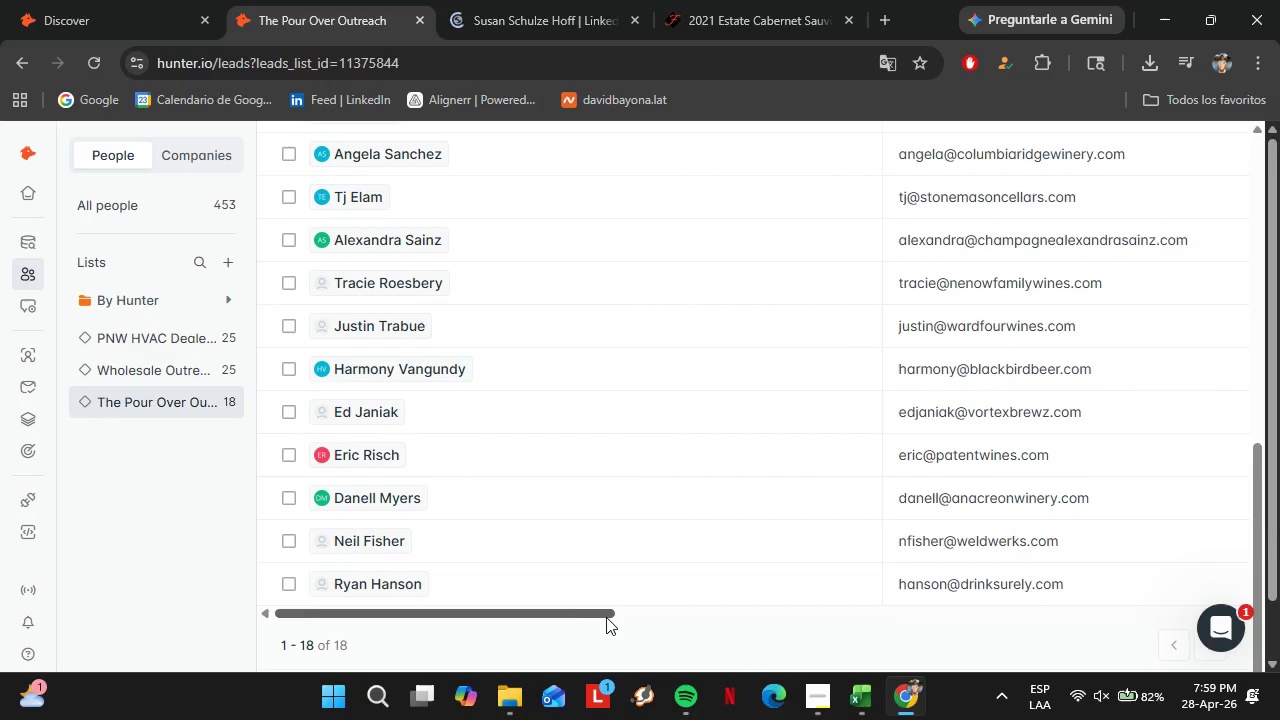 
left_click_drag(start_coordinate=[585, 611], to_coordinate=[963, 589])
 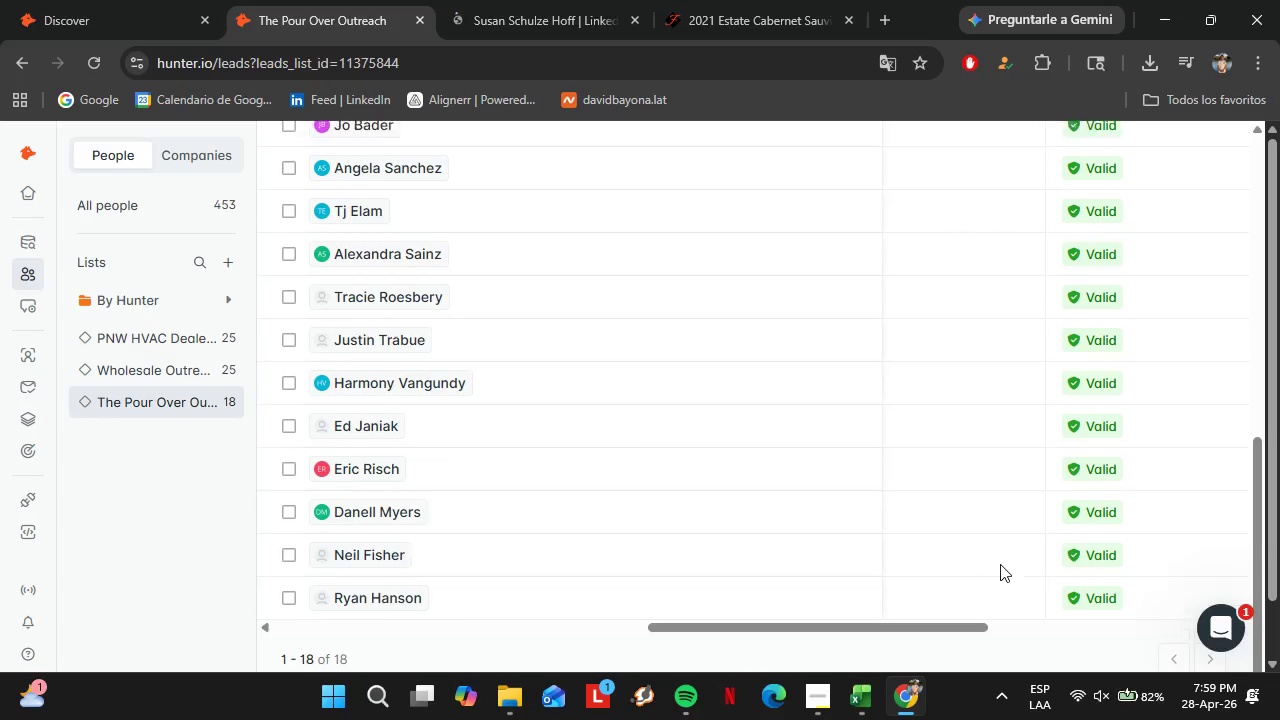 
scroll: coordinate [657, 591], scroll_direction: down, amount: 7.0
 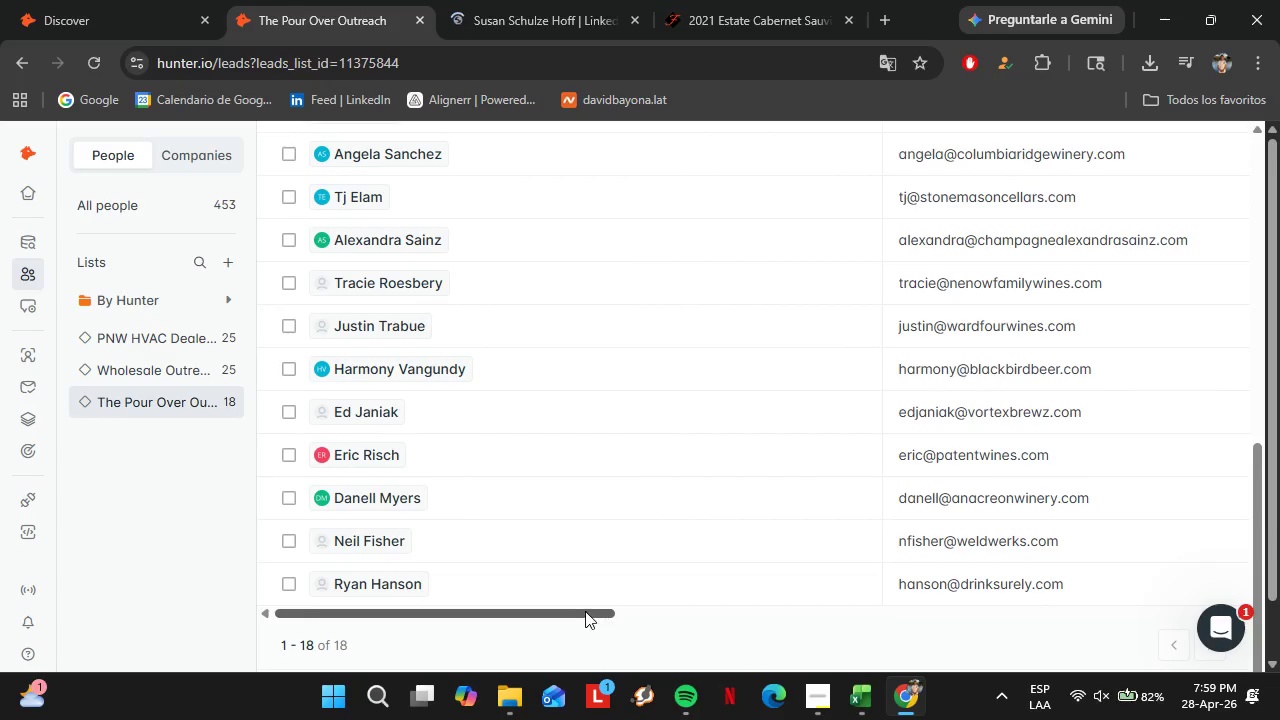 
left_click([1192, 547])
 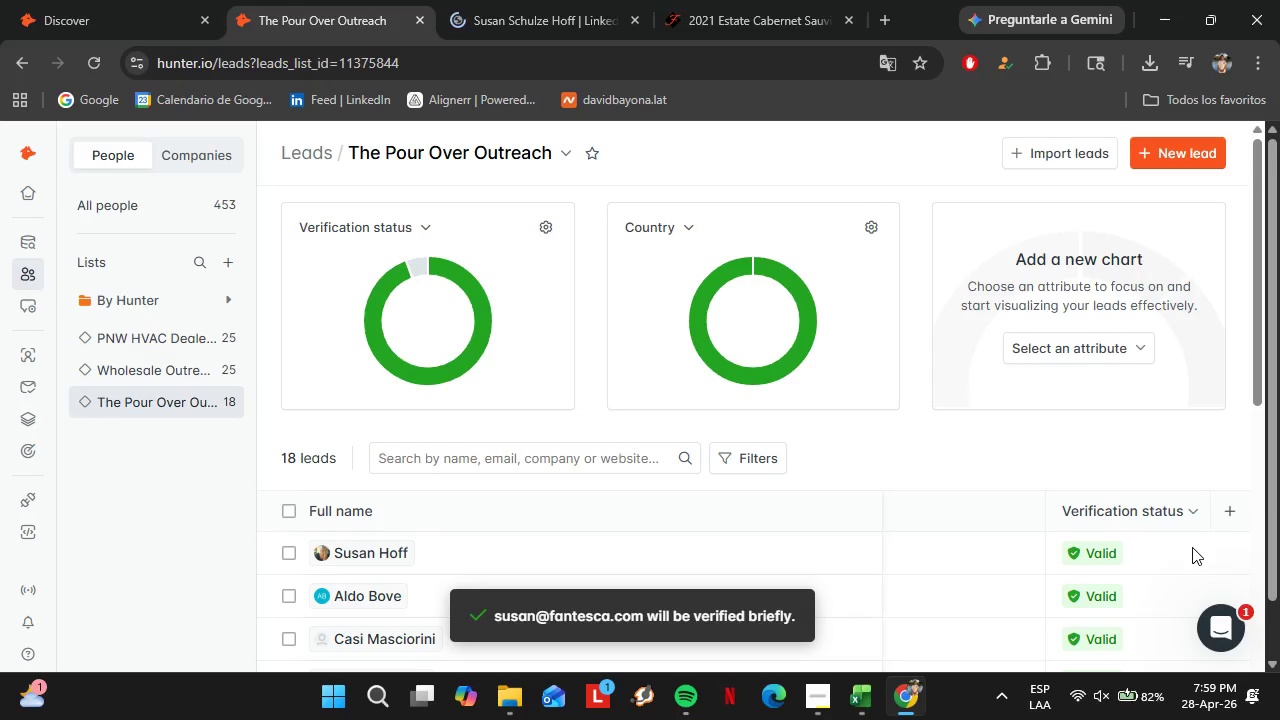 
scroll: coordinate [1015, 557], scroll_direction: up, amount: 7.0
 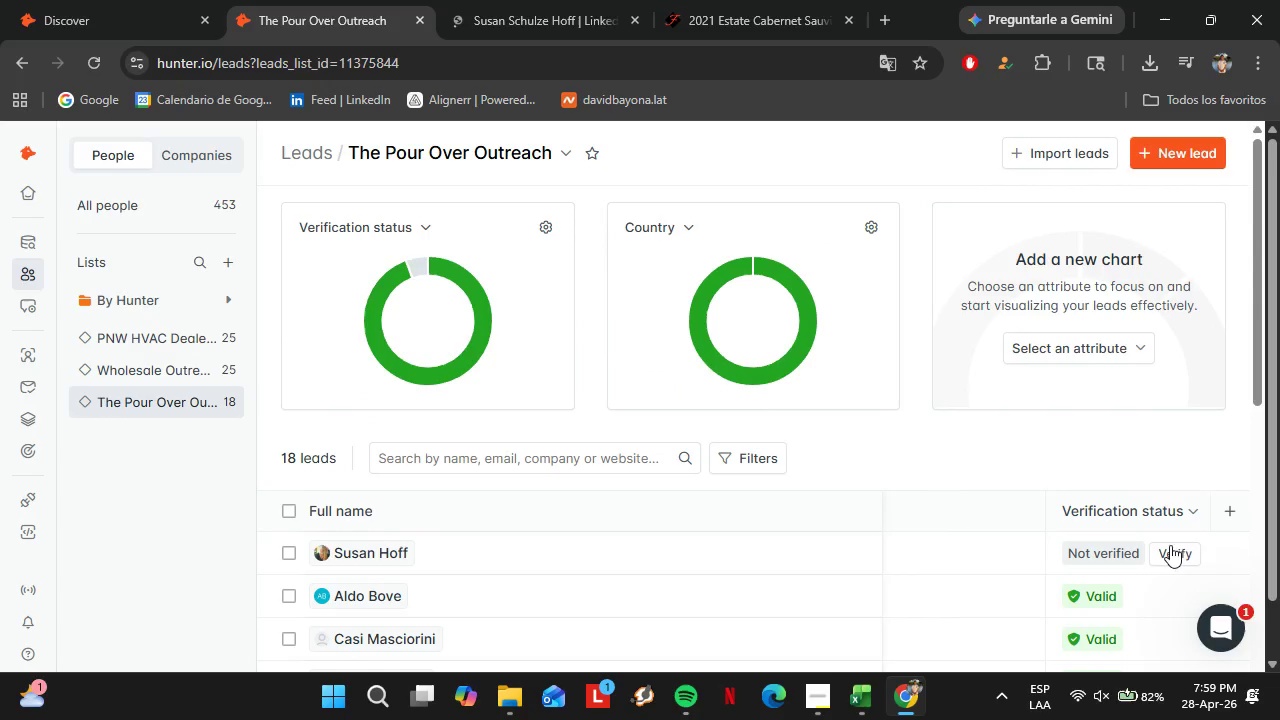 
wait(16.1)
 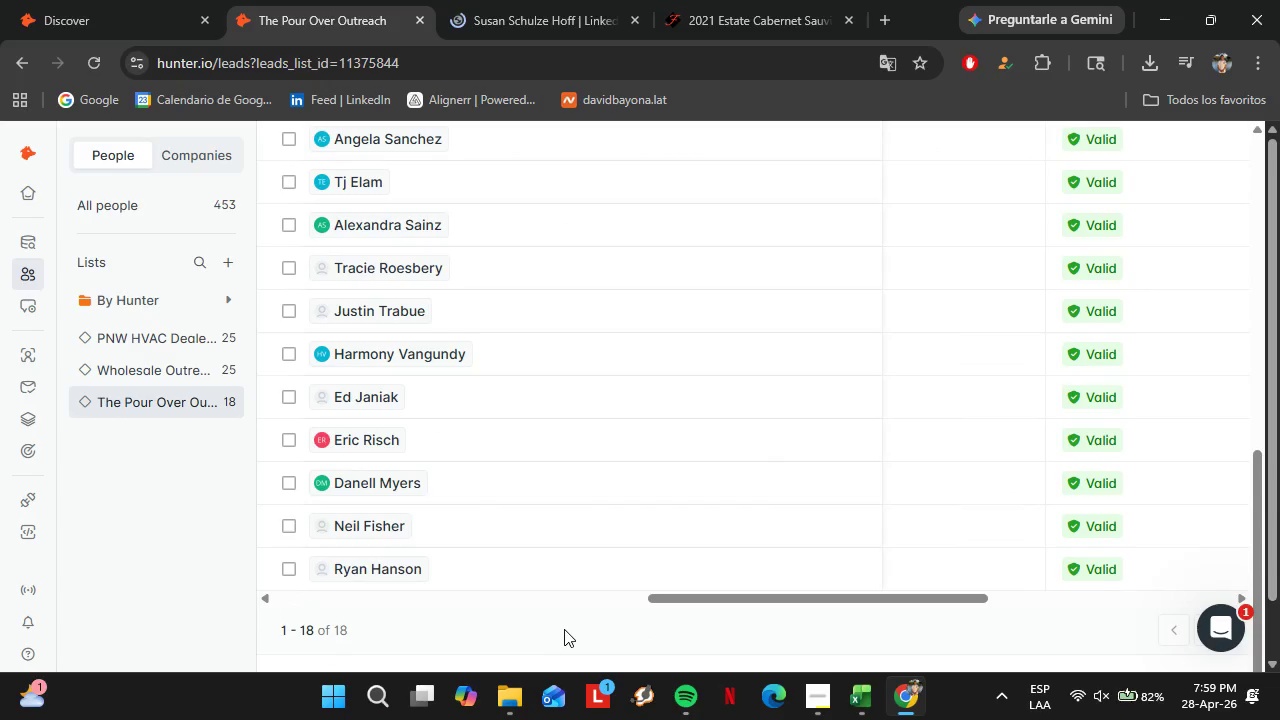 
left_click_drag(start_coordinate=[795, 591], to_coordinate=[921, 603])
 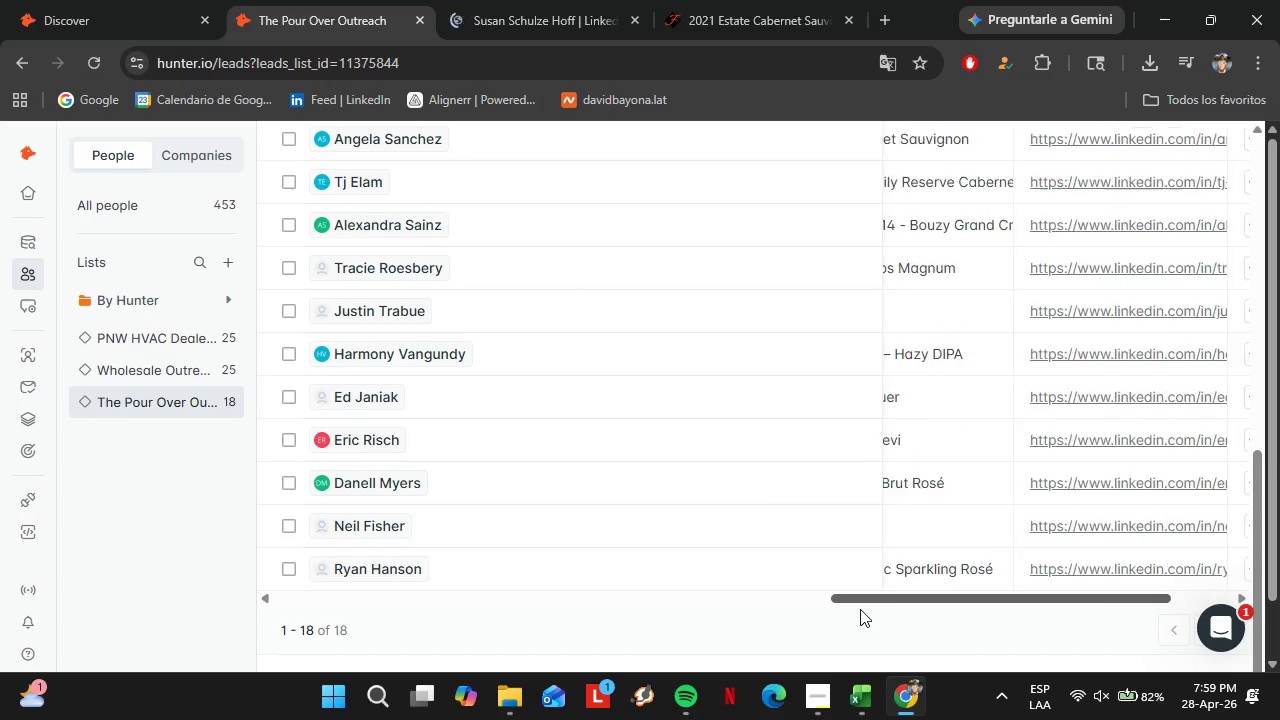 
scroll: coordinate [540, 549], scroll_direction: down, amount: 9.0
 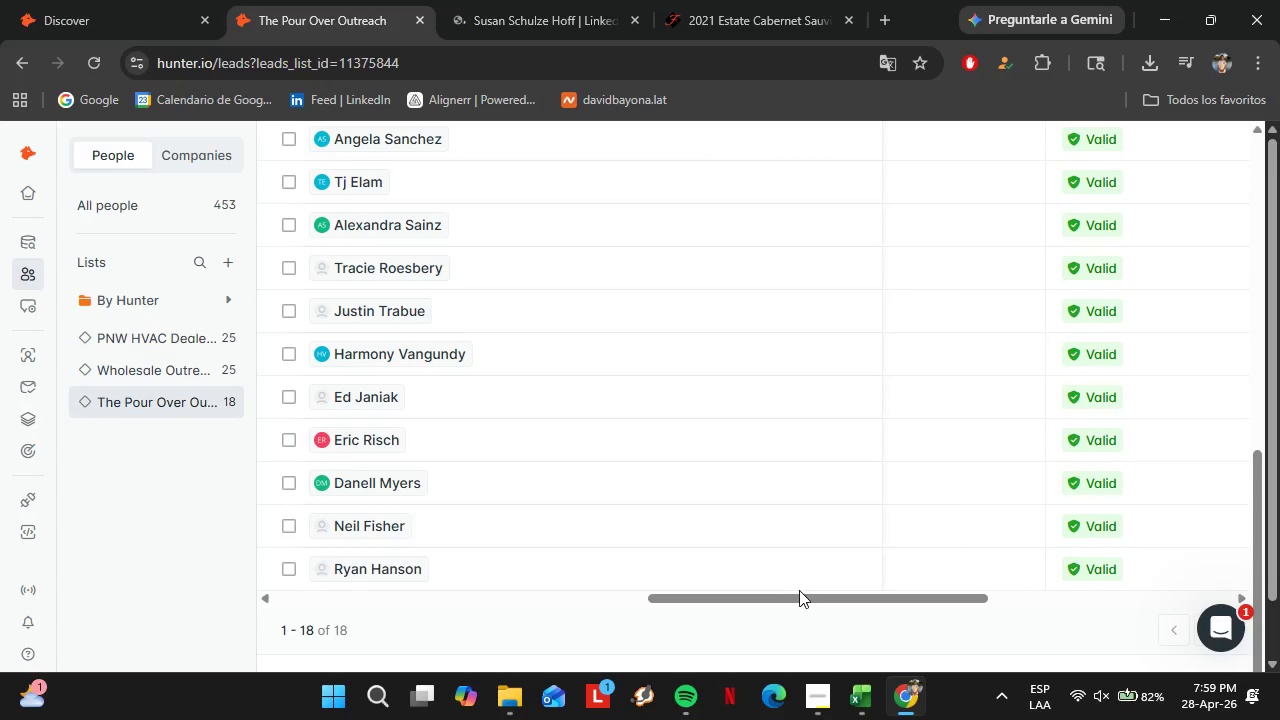 
left_click_drag(start_coordinate=[921, 601], to_coordinate=[826, 605])
 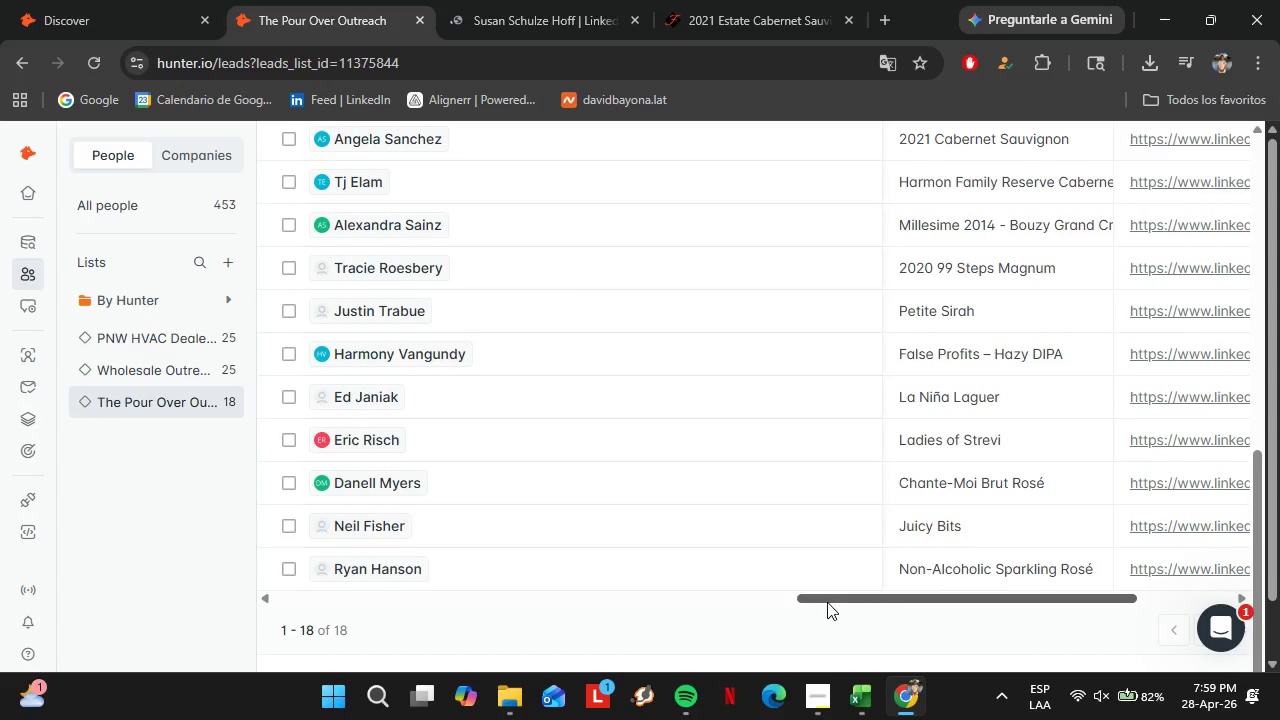 
scroll: coordinate [990, 596], scroll_direction: up, amount: 3.0
 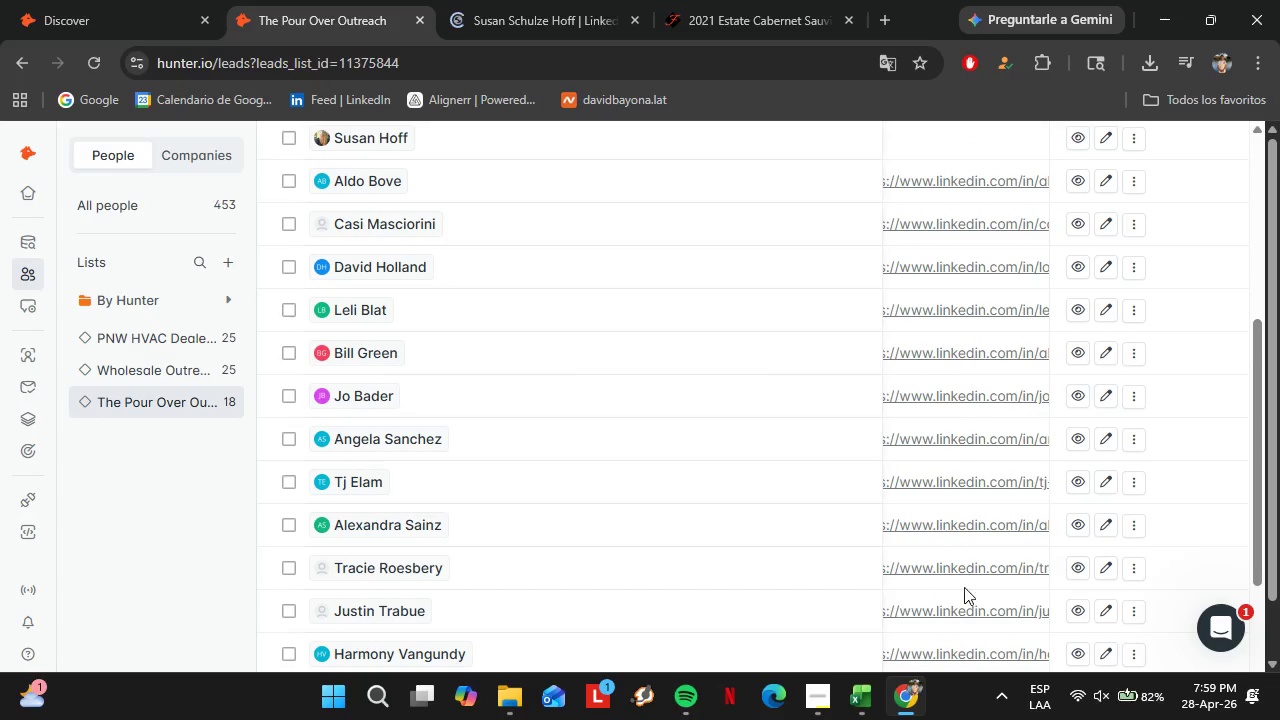 
scroll: coordinate [1036, 566], scroll_direction: down, amount: 4.0
 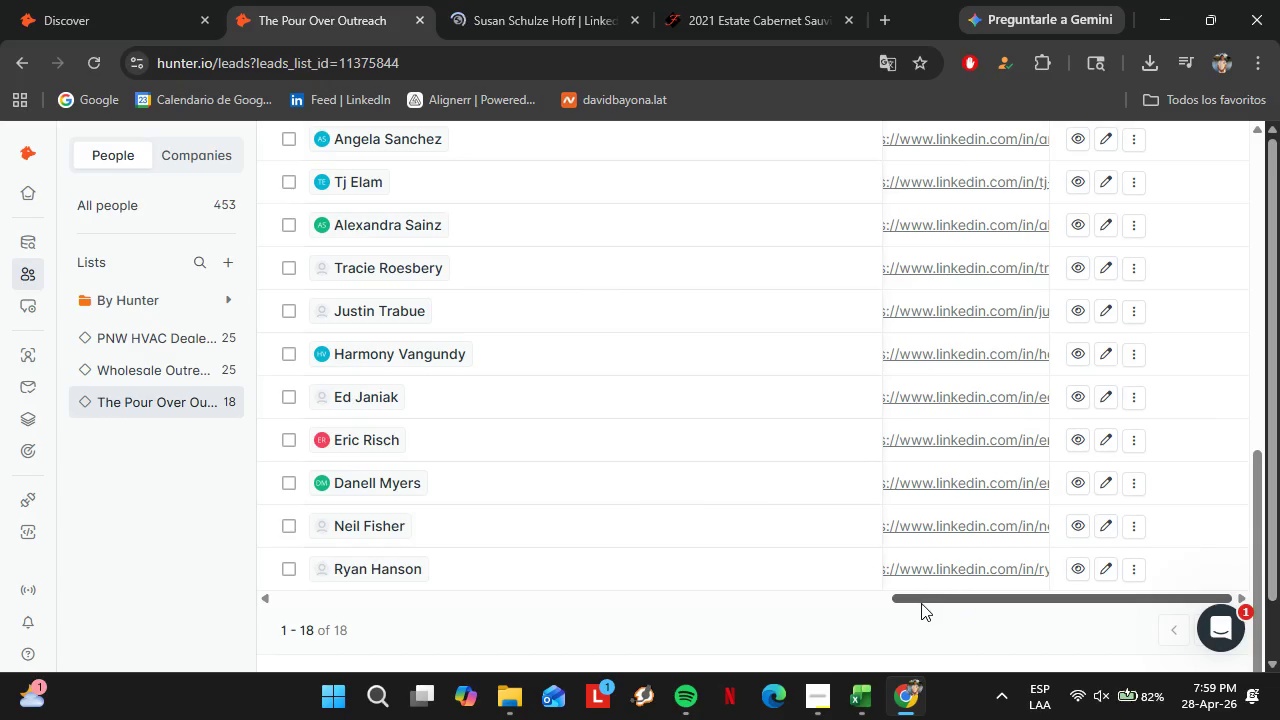 
scroll: coordinate [947, 519], scroll_direction: up, amount: 5.0
 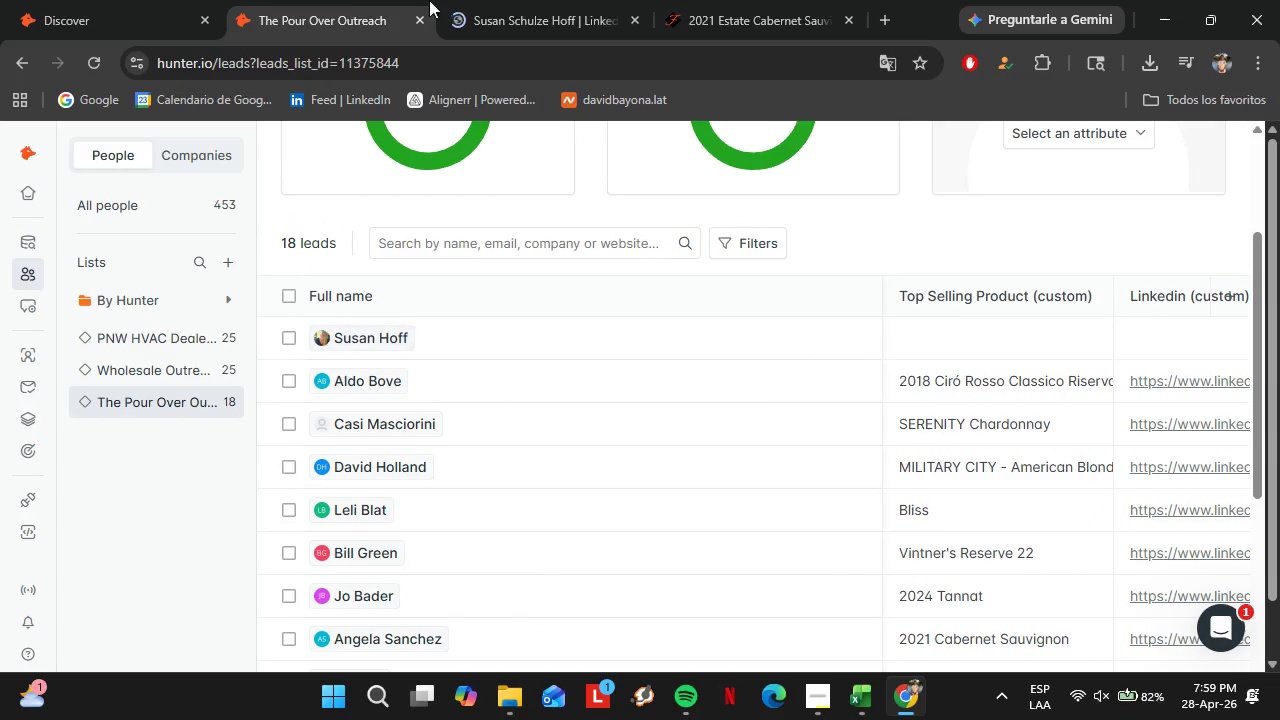 
left_click([529, 0])
 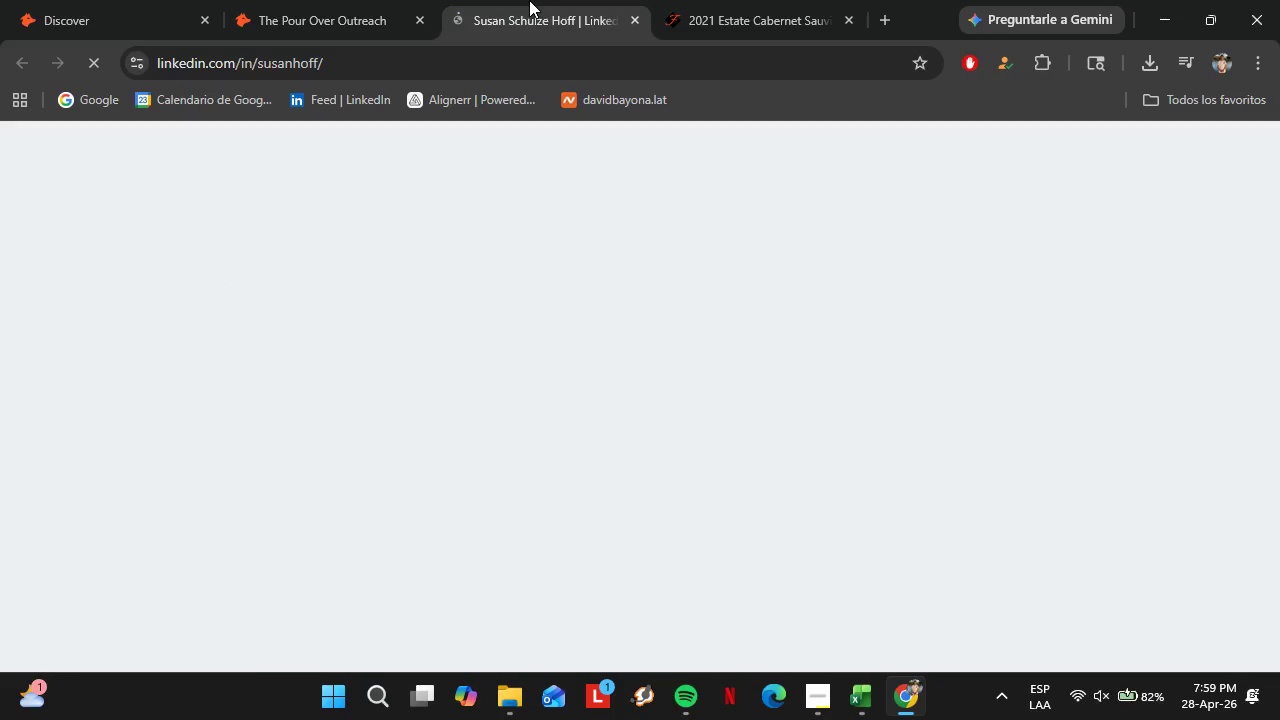 
left_click([364, 45])
 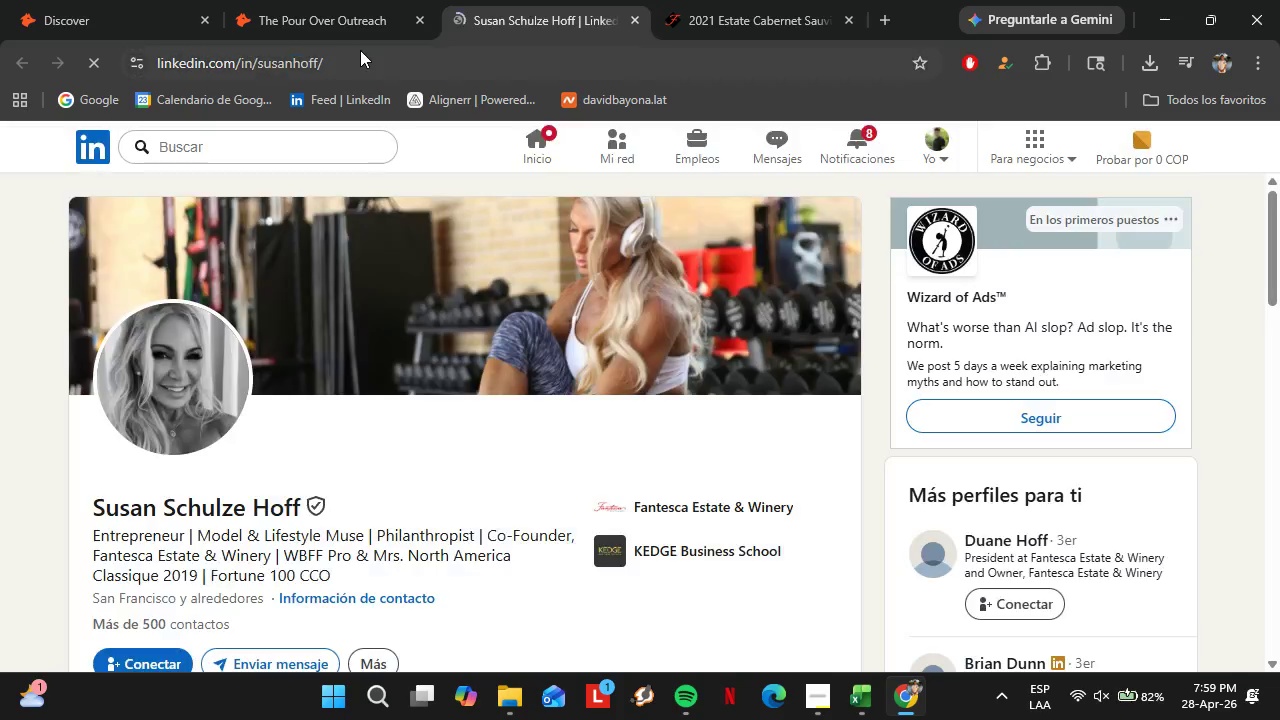 
left_click([353, 60])
 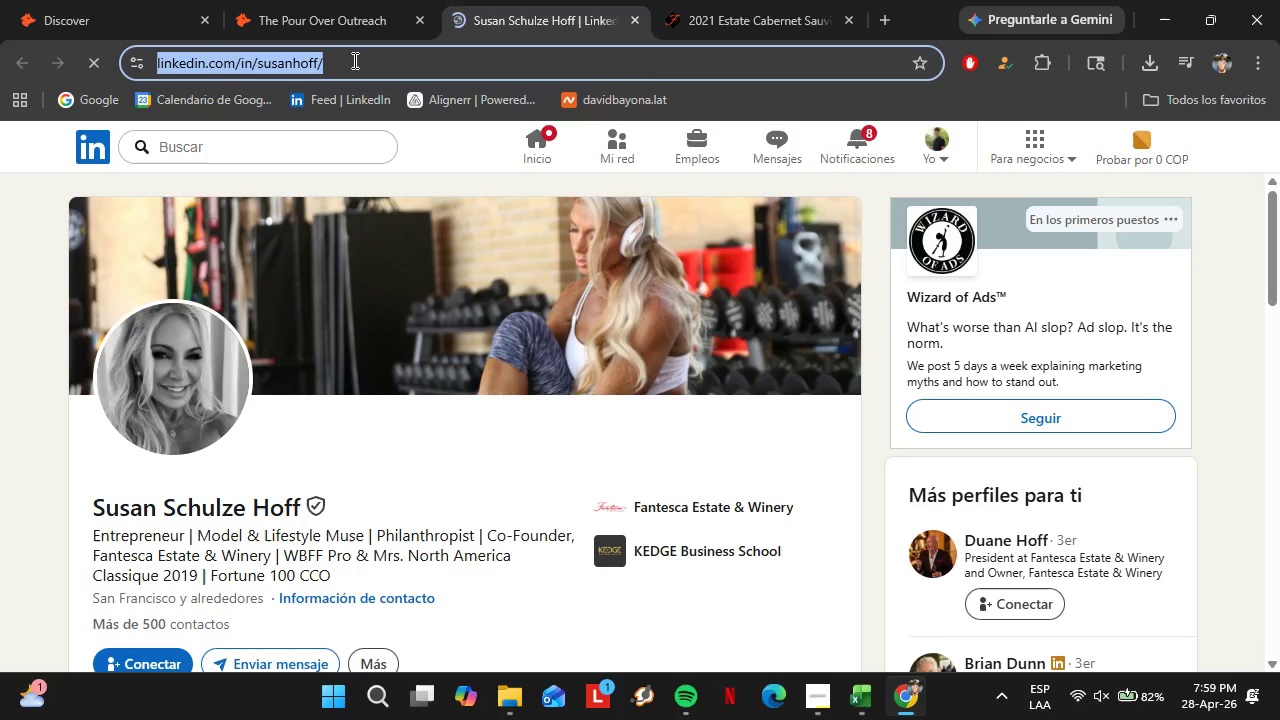 
key(Control+ControlLeft)
 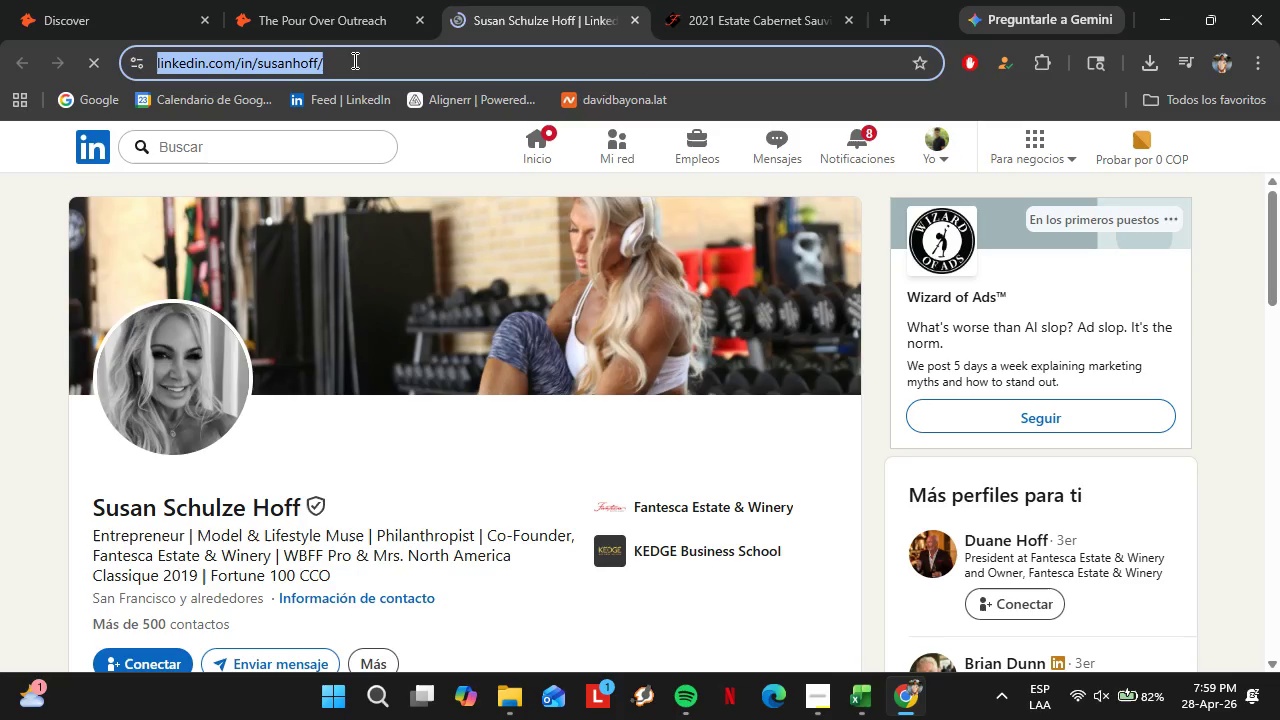 
key(Control+C)
 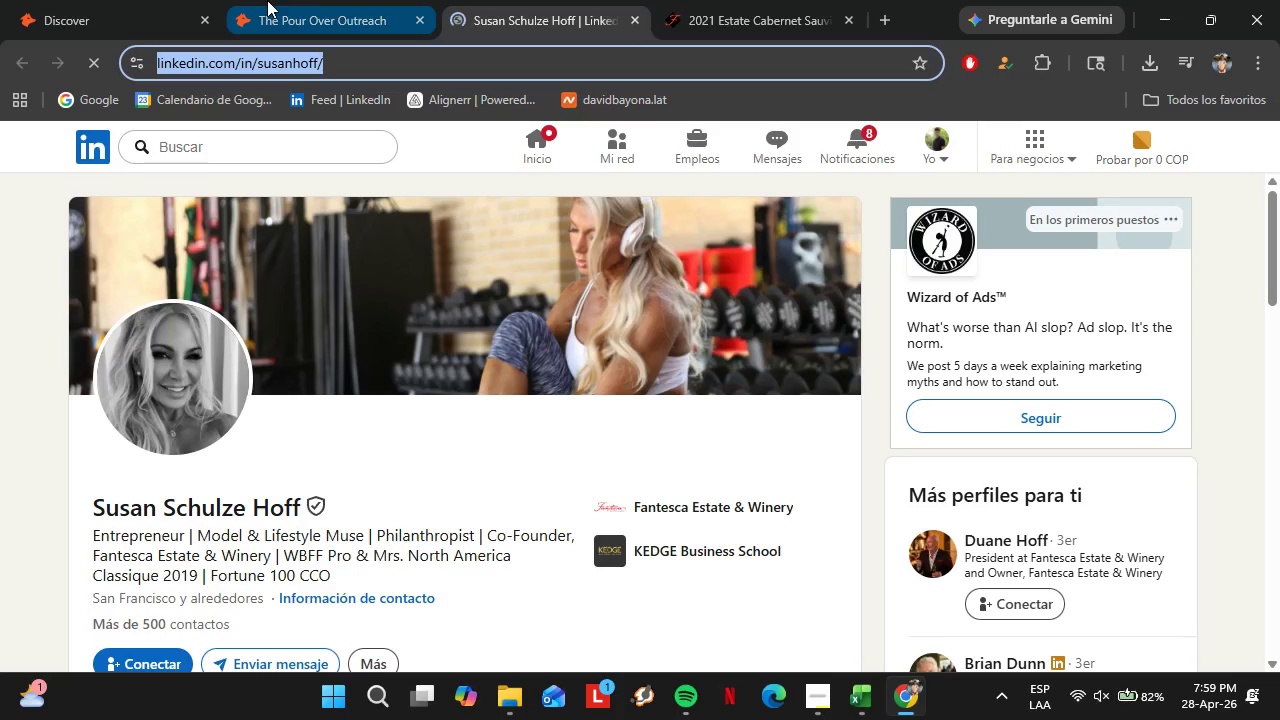 
left_click([304, 0])
 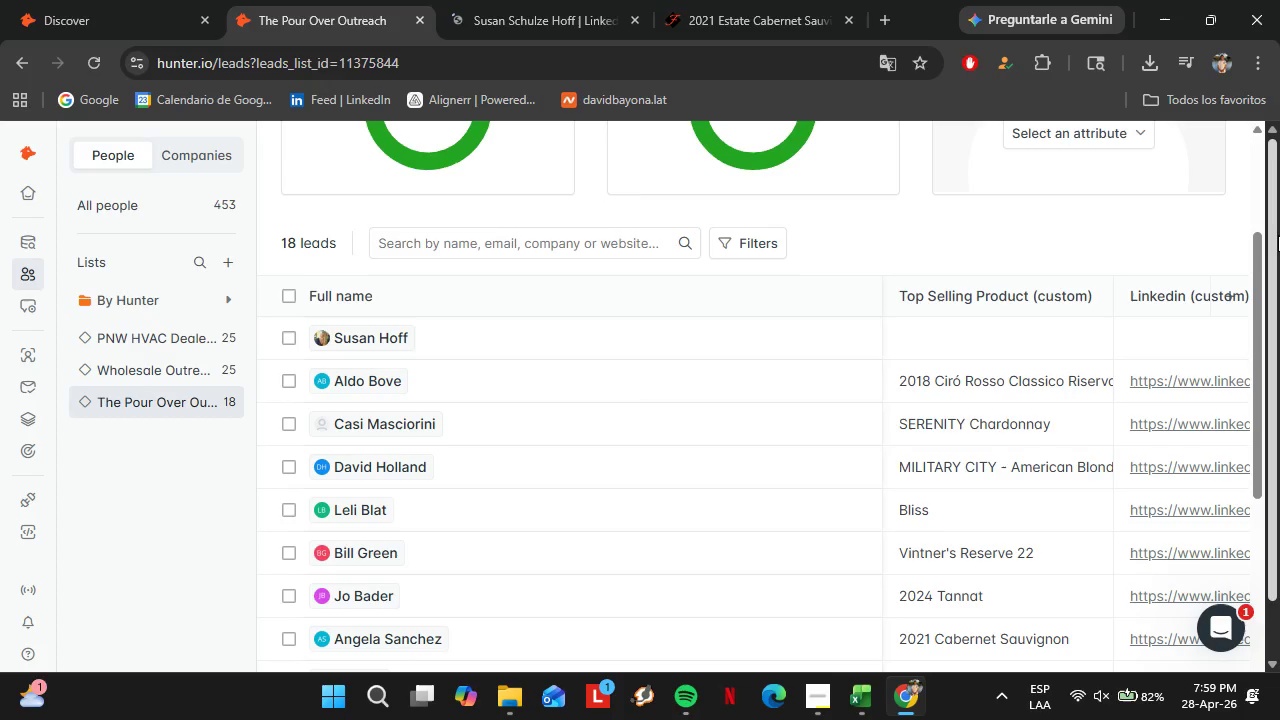 
left_click([1178, 345])
 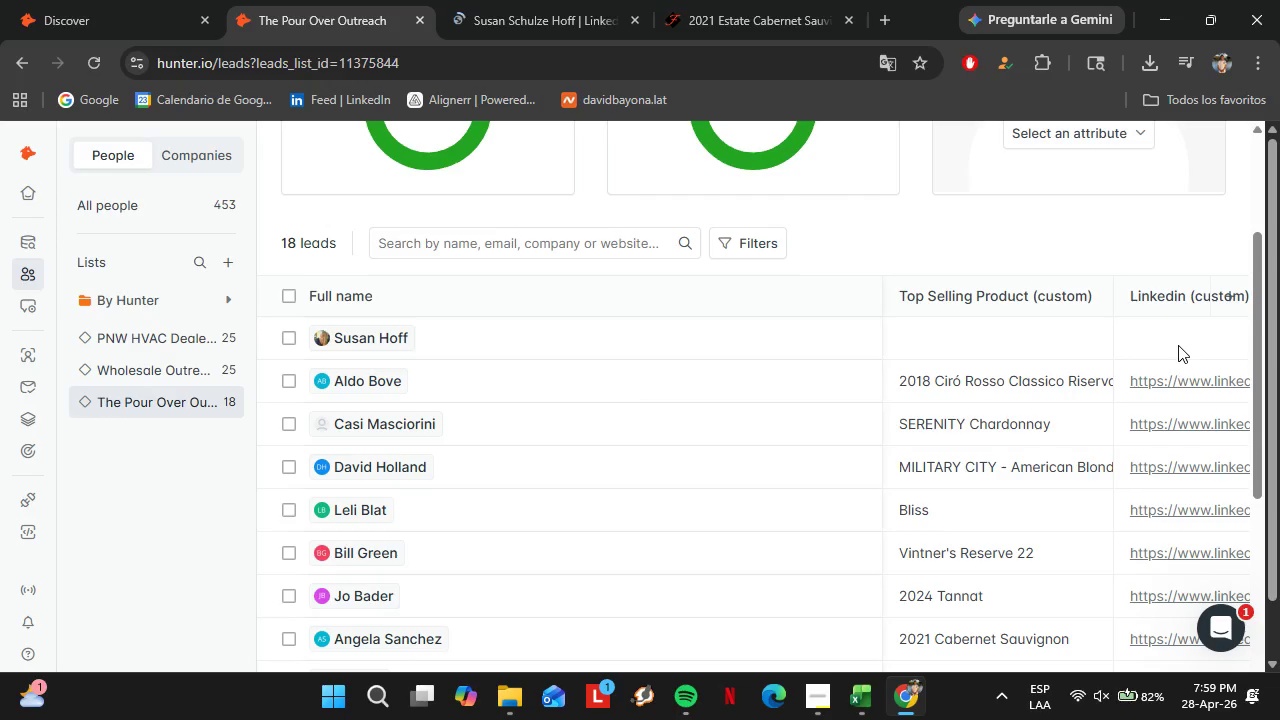 
double_click([1178, 345])
 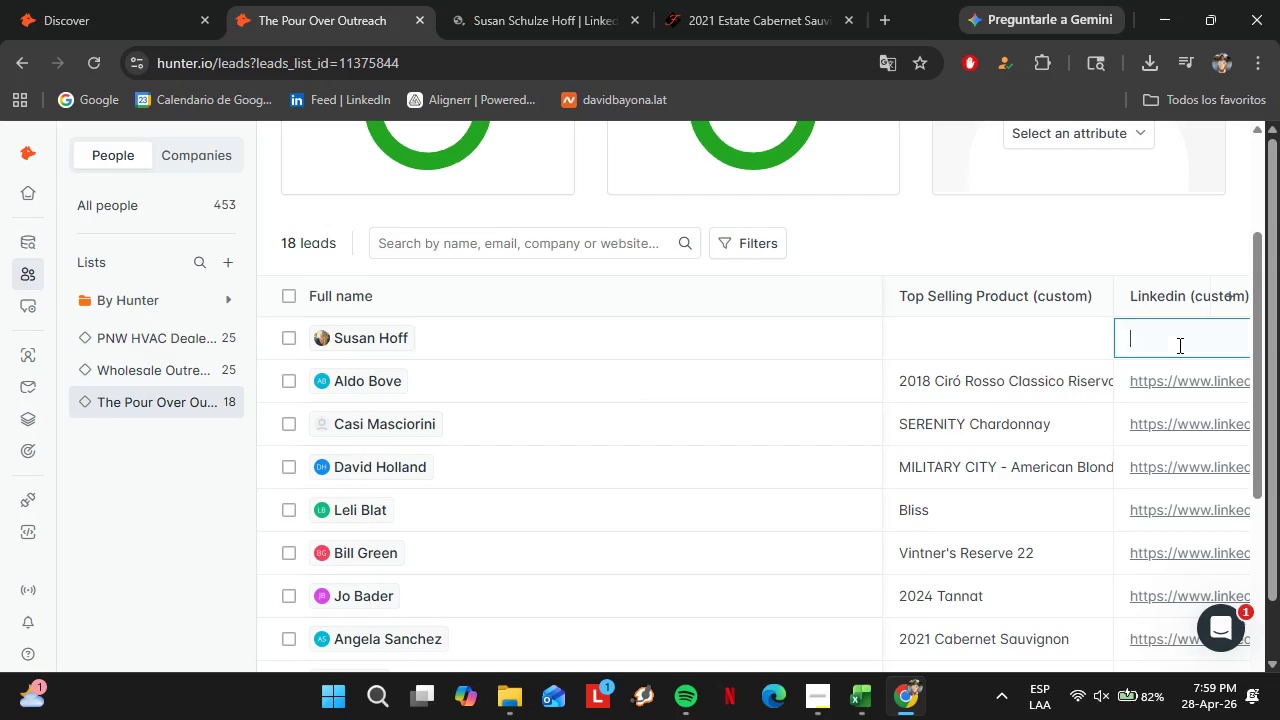 
triple_click([1178, 345])
 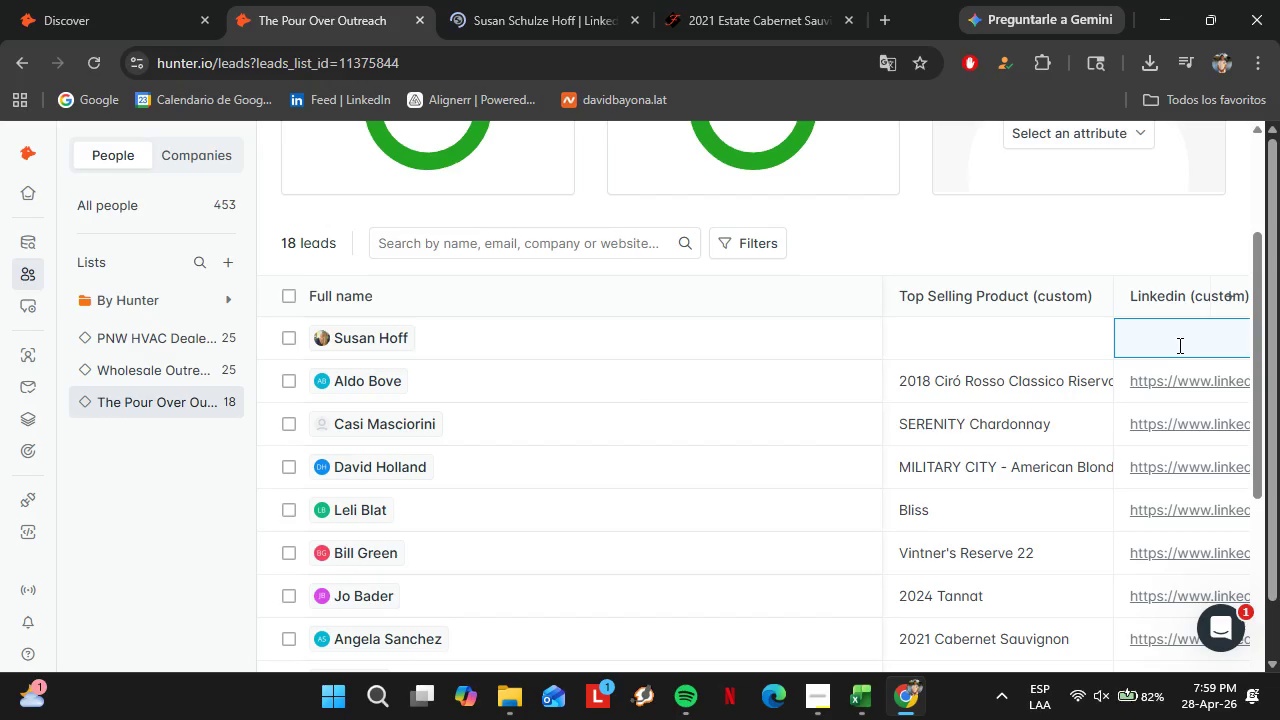 
key(Control+ControlLeft)
 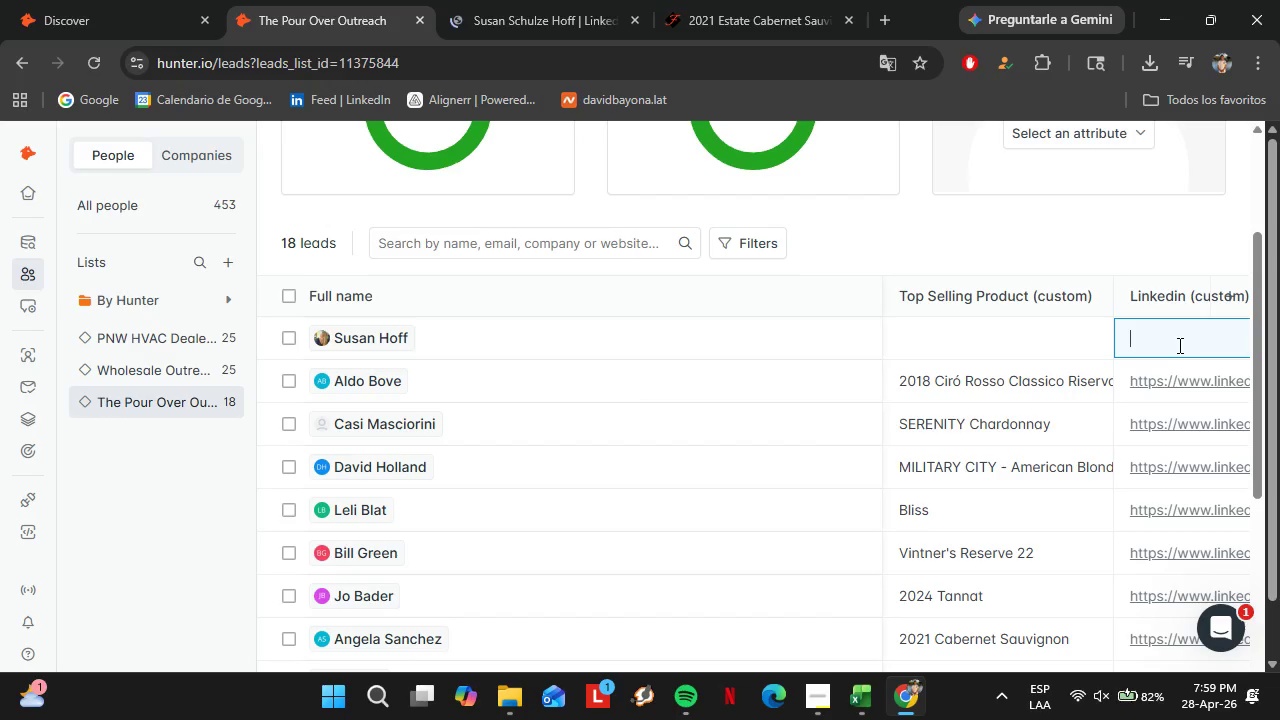 
key(Control+V)
 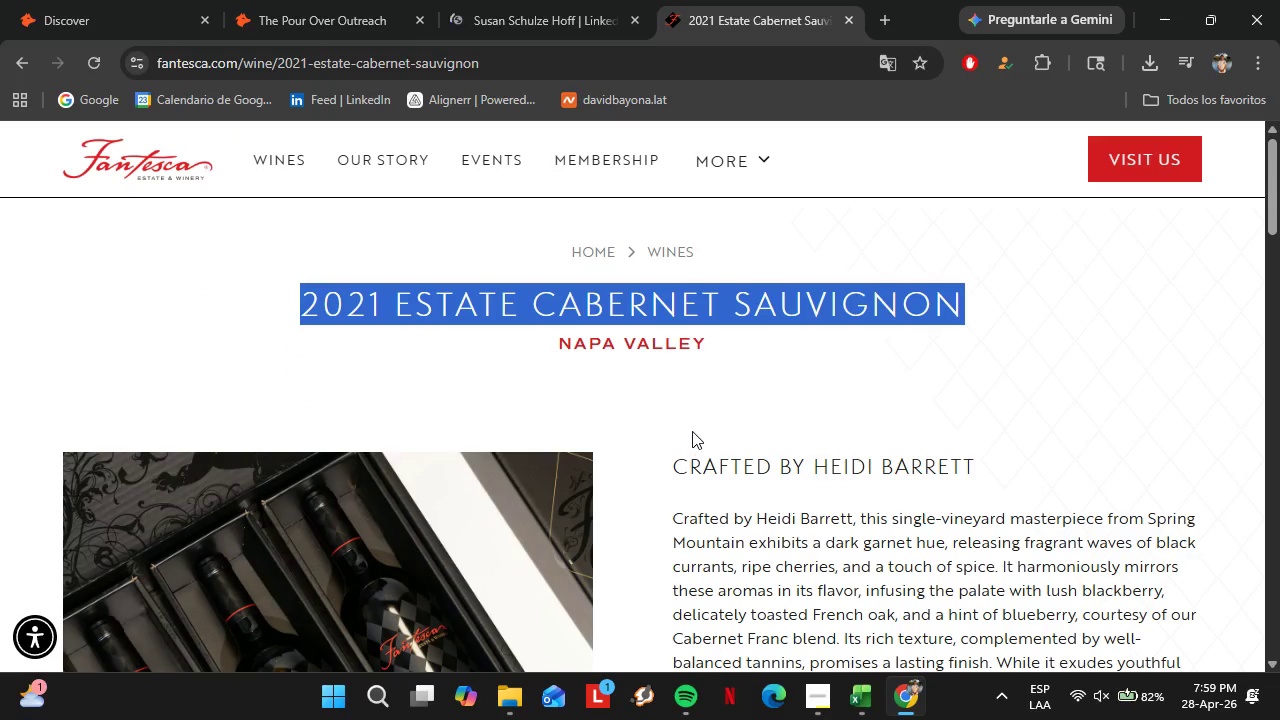 
left_click([556, 0])
 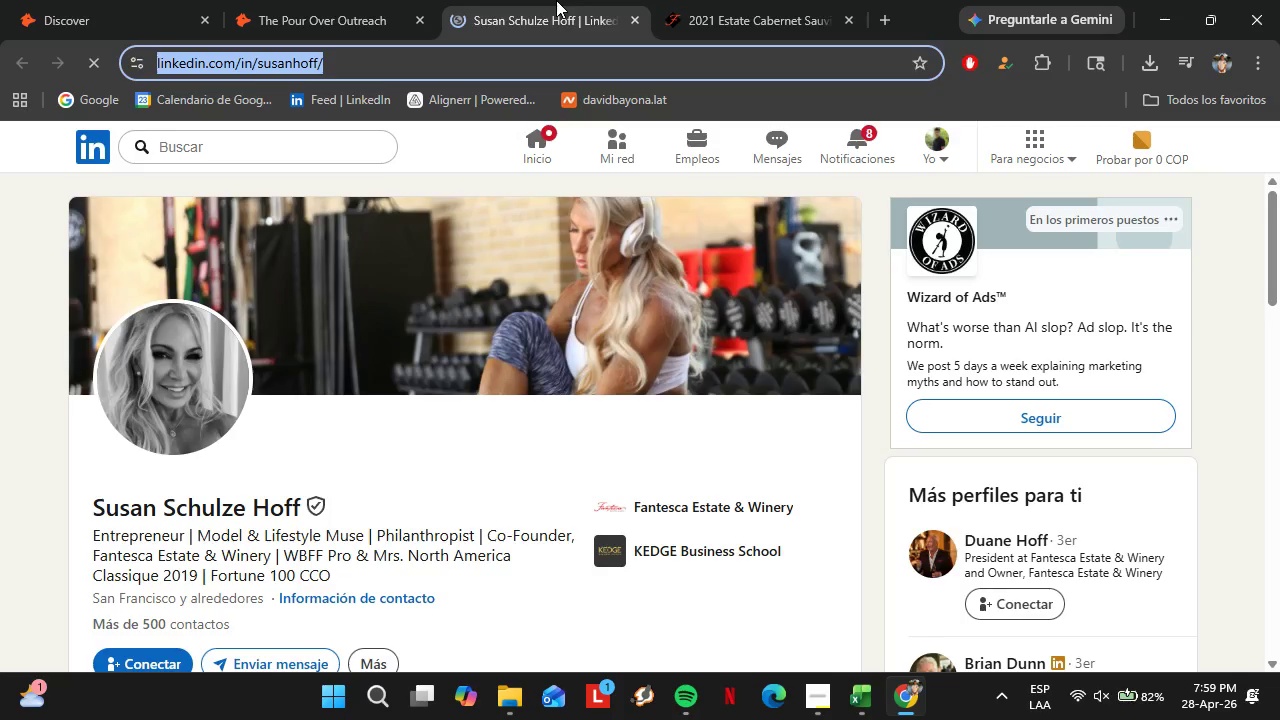 
double_click([735, 0])
 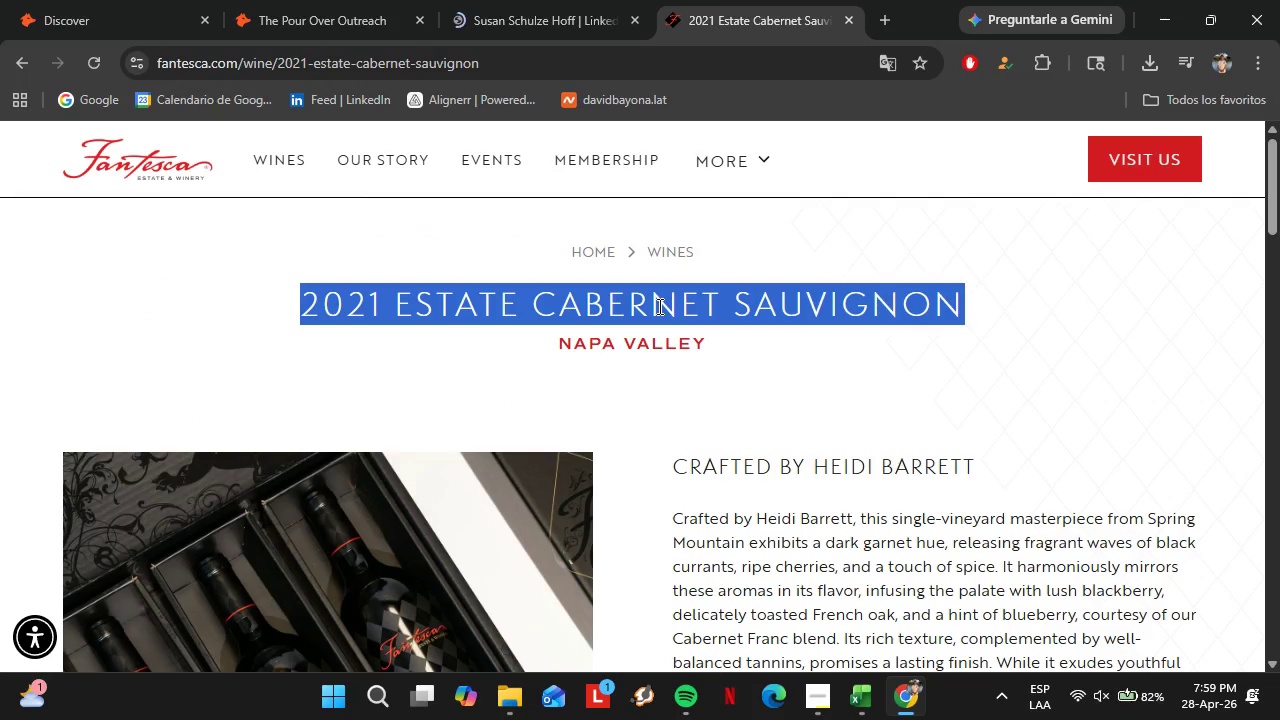 
key(Control+ControlLeft)
 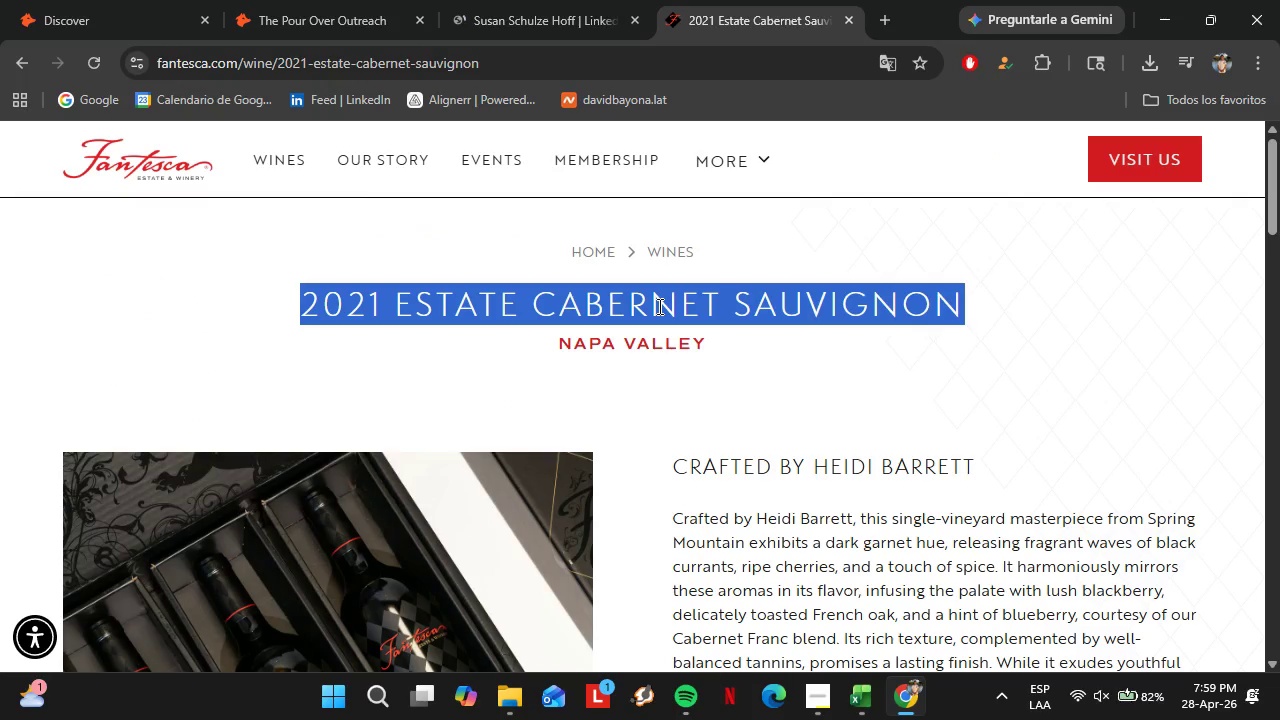 
key(Control+C)
 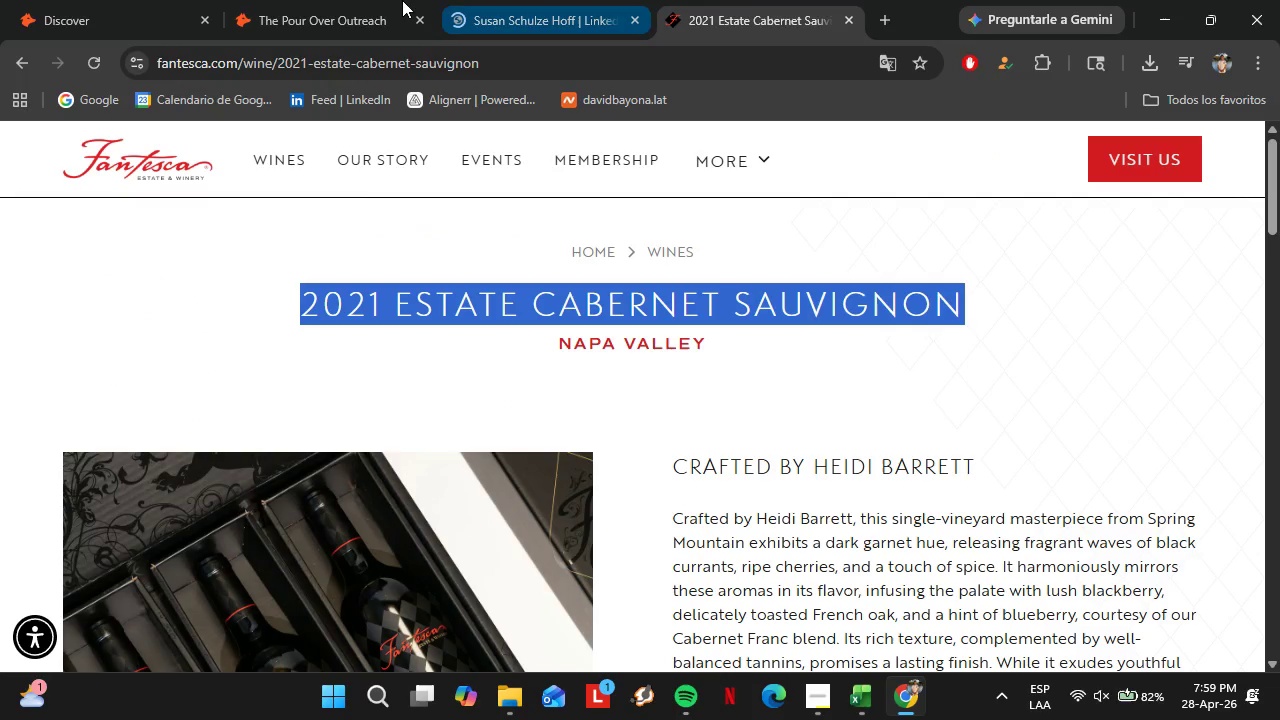 
left_click([348, 0])
 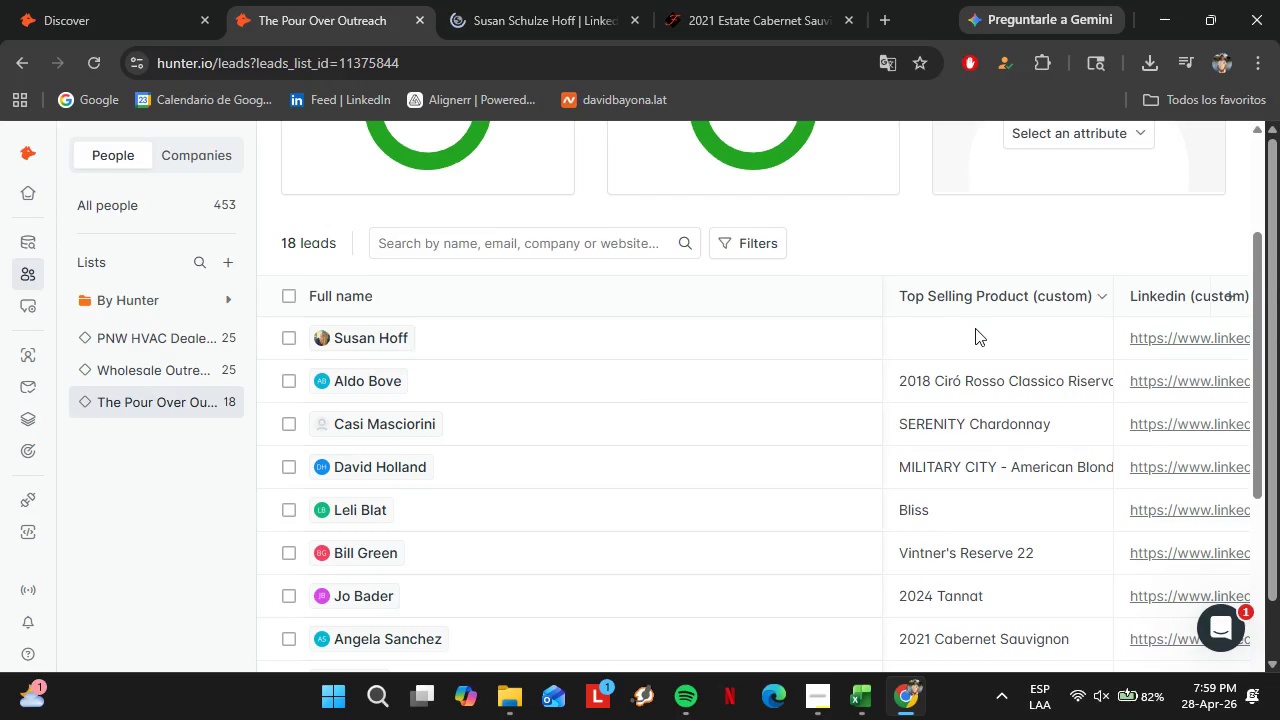 
double_click([975, 328])
 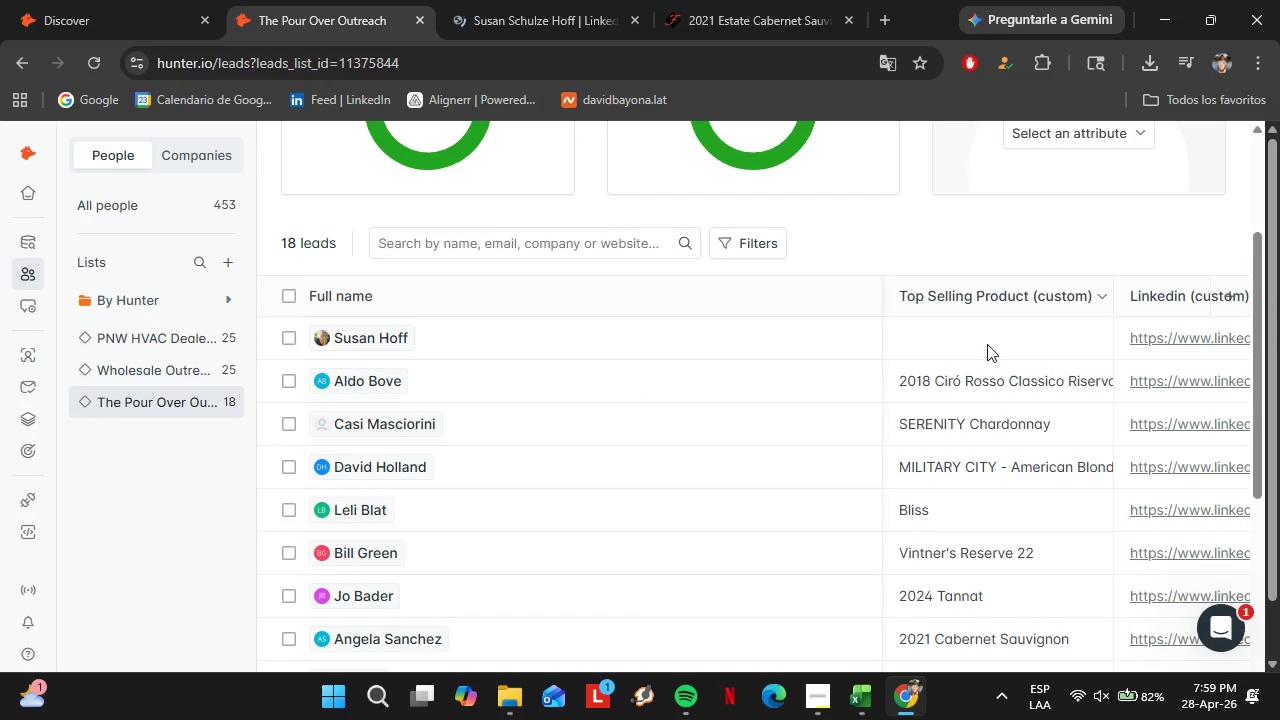 
triple_click([987, 344])
 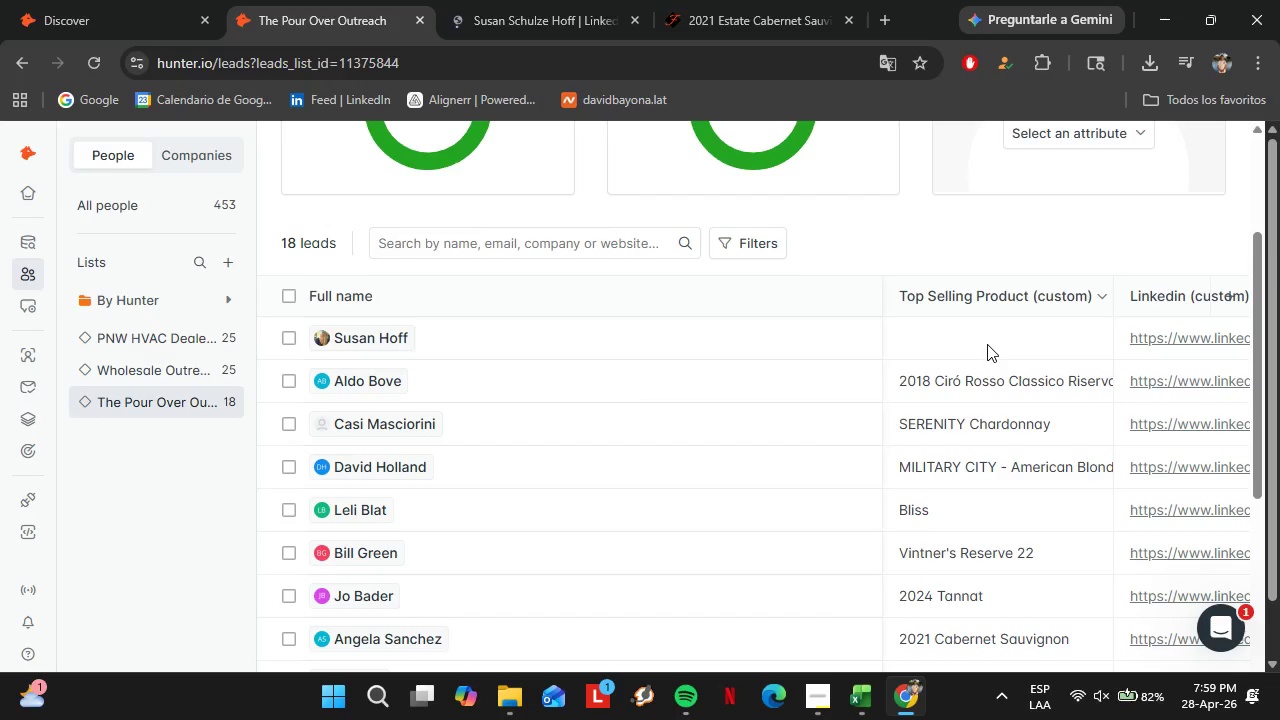 
triple_click([987, 344])
 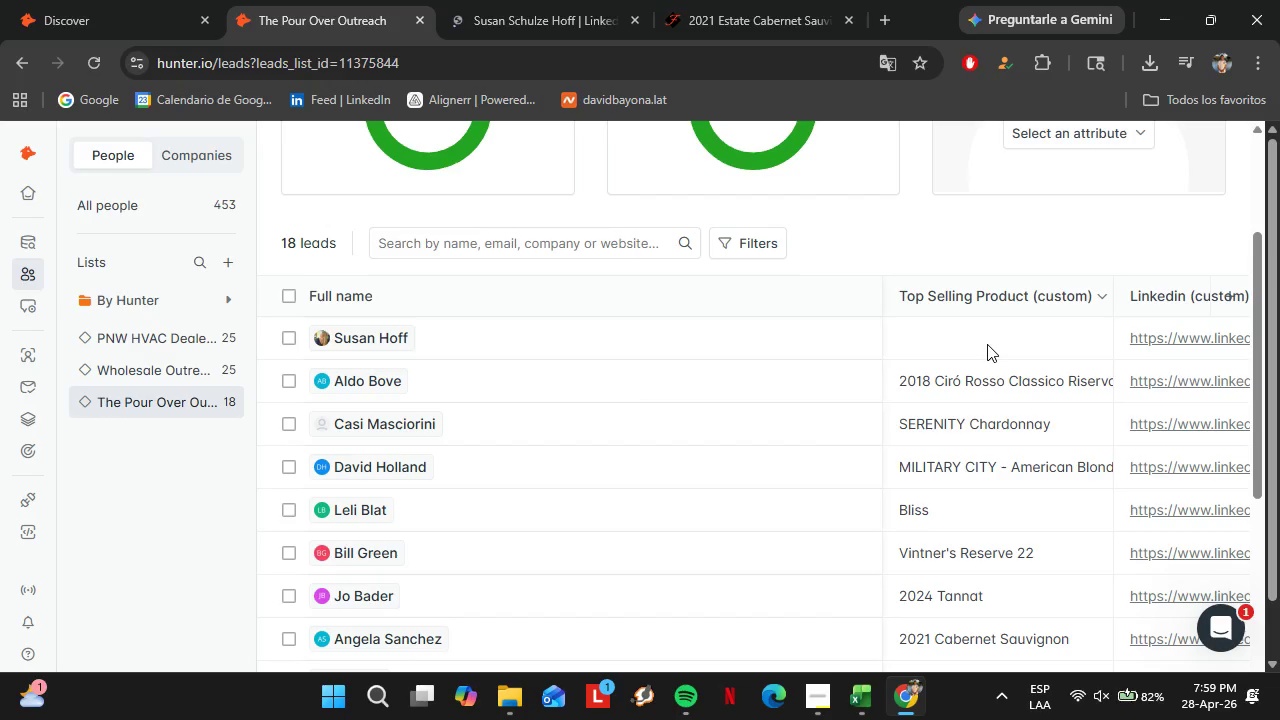 
triple_click([987, 344])
 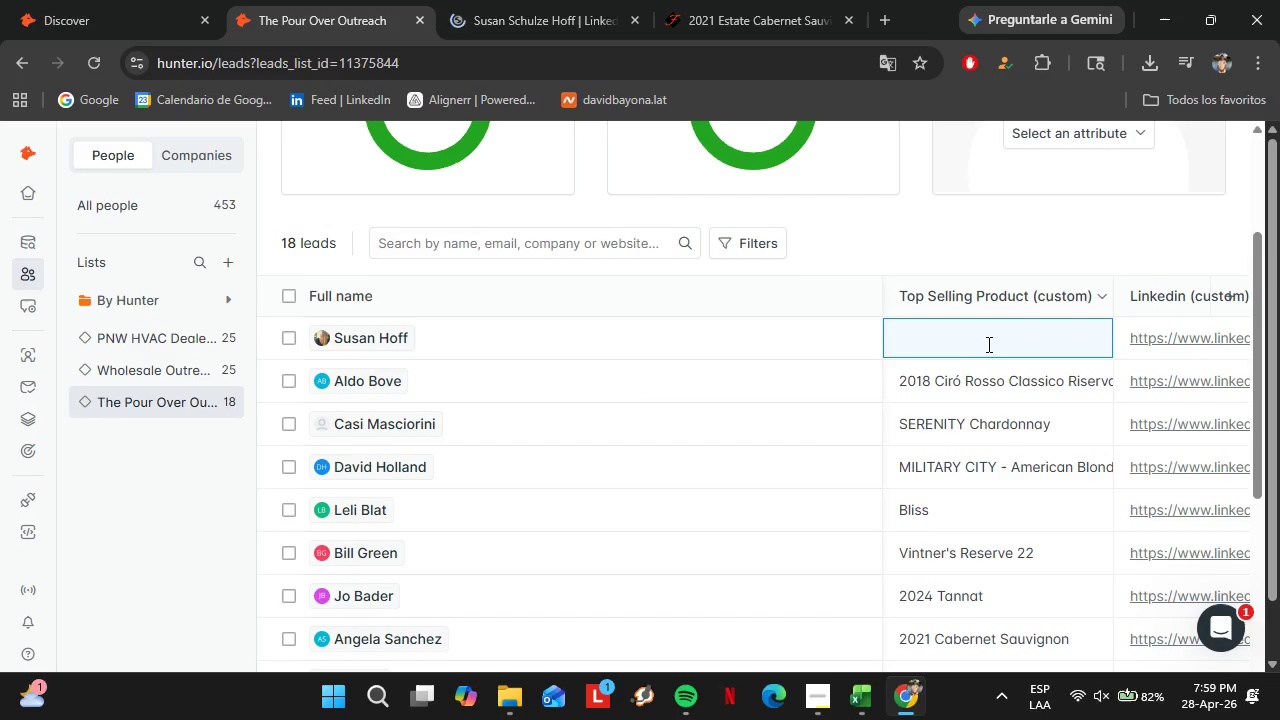 
key(Control+ControlLeft)
 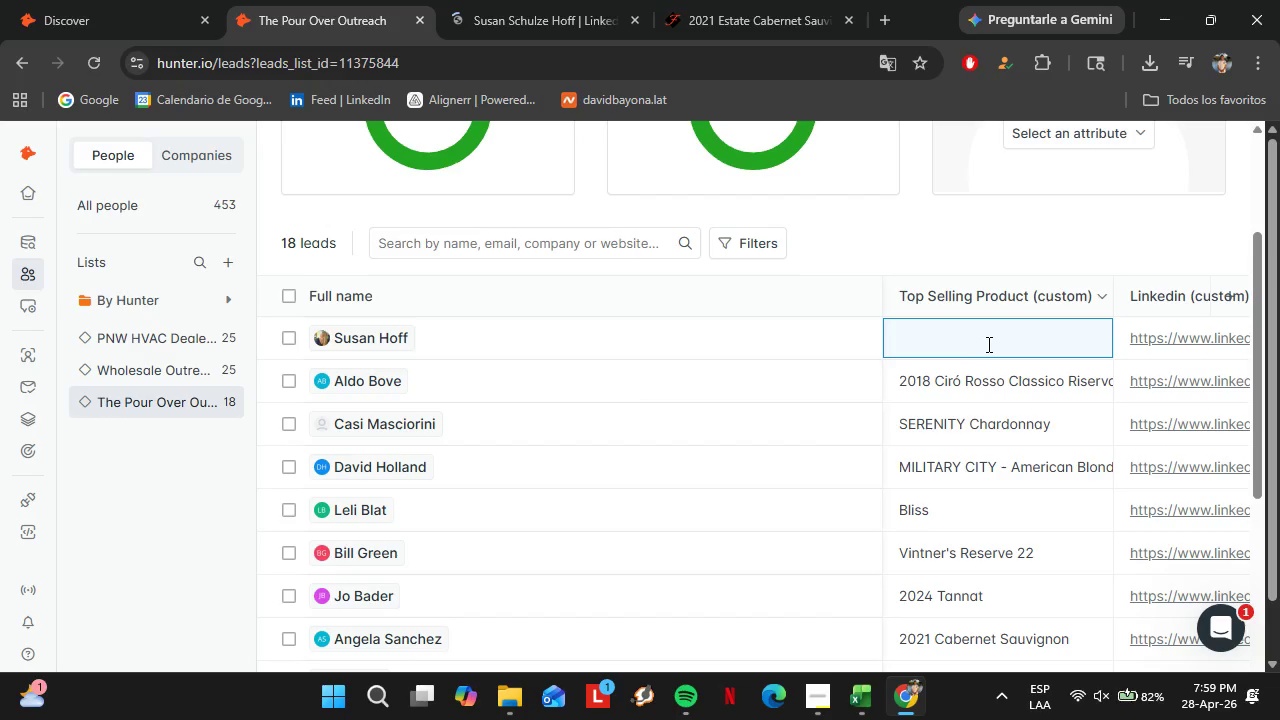 
key(Control+V)
 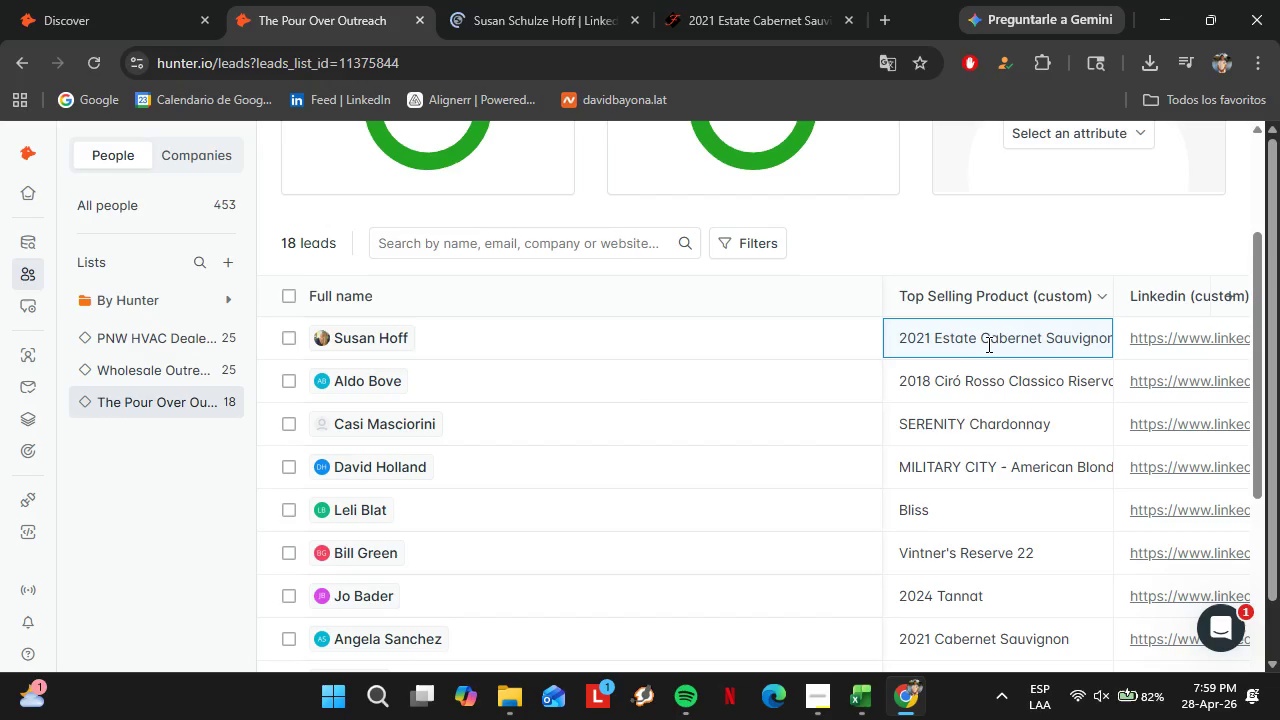 
key(Enter)
 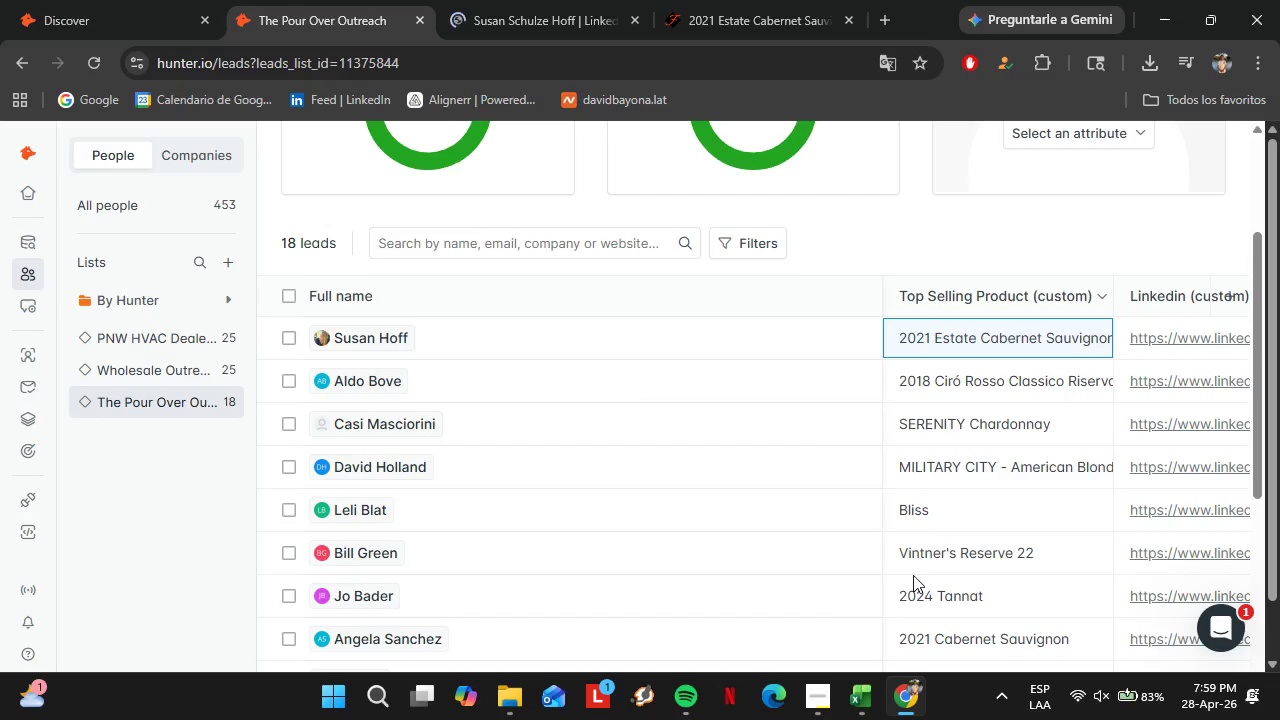 
wait(6.78)
 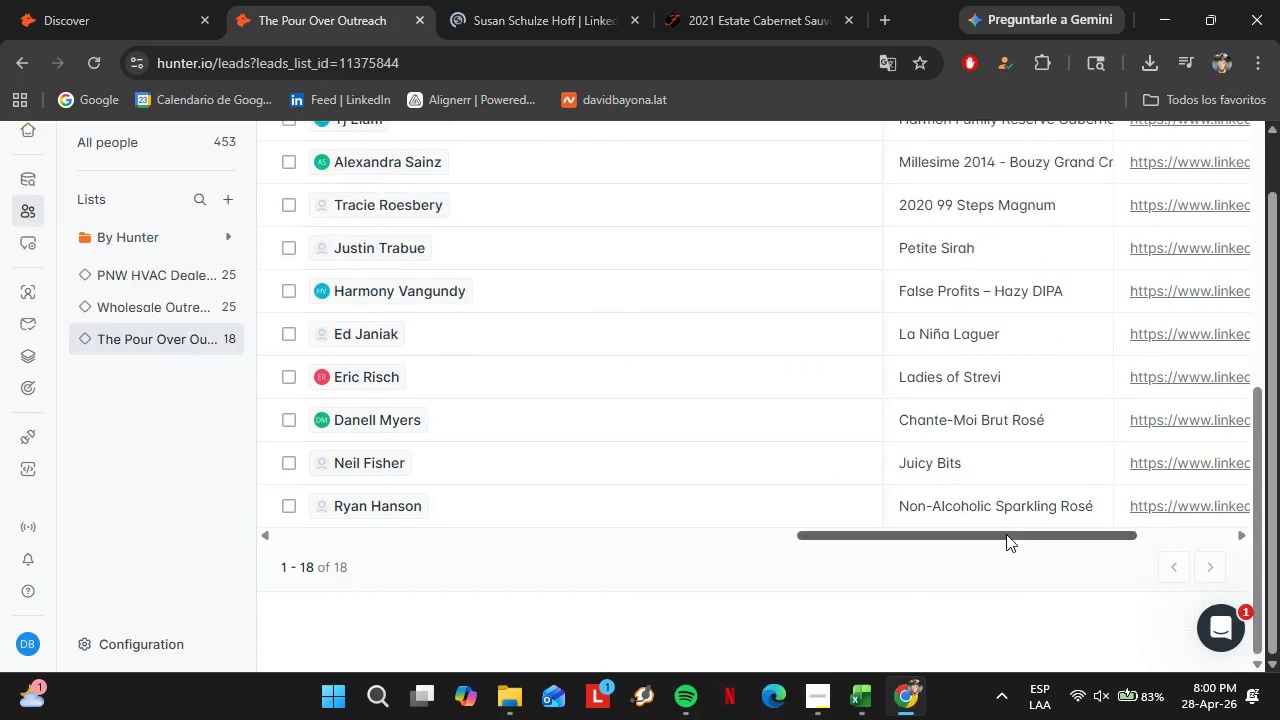 
left_click_drag(start_coordinate=[1006, 534], to_coordinate=[521, 562])
 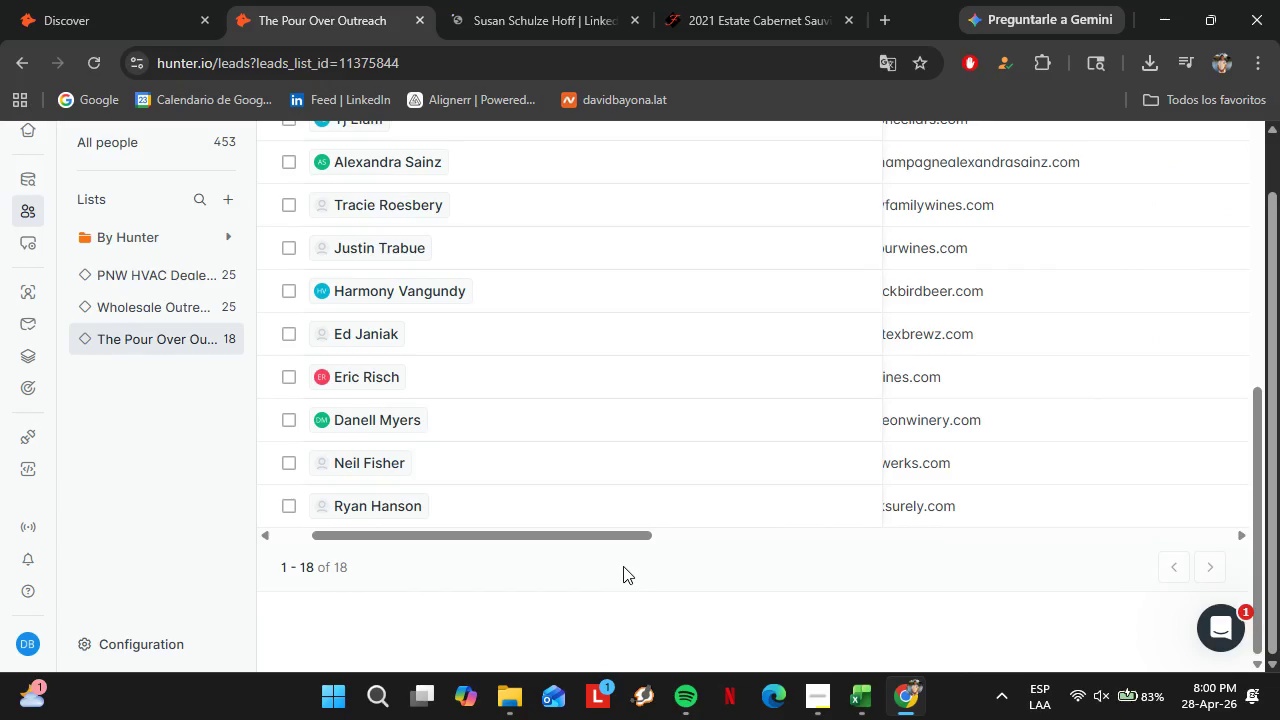 
left_click([629, 569])
 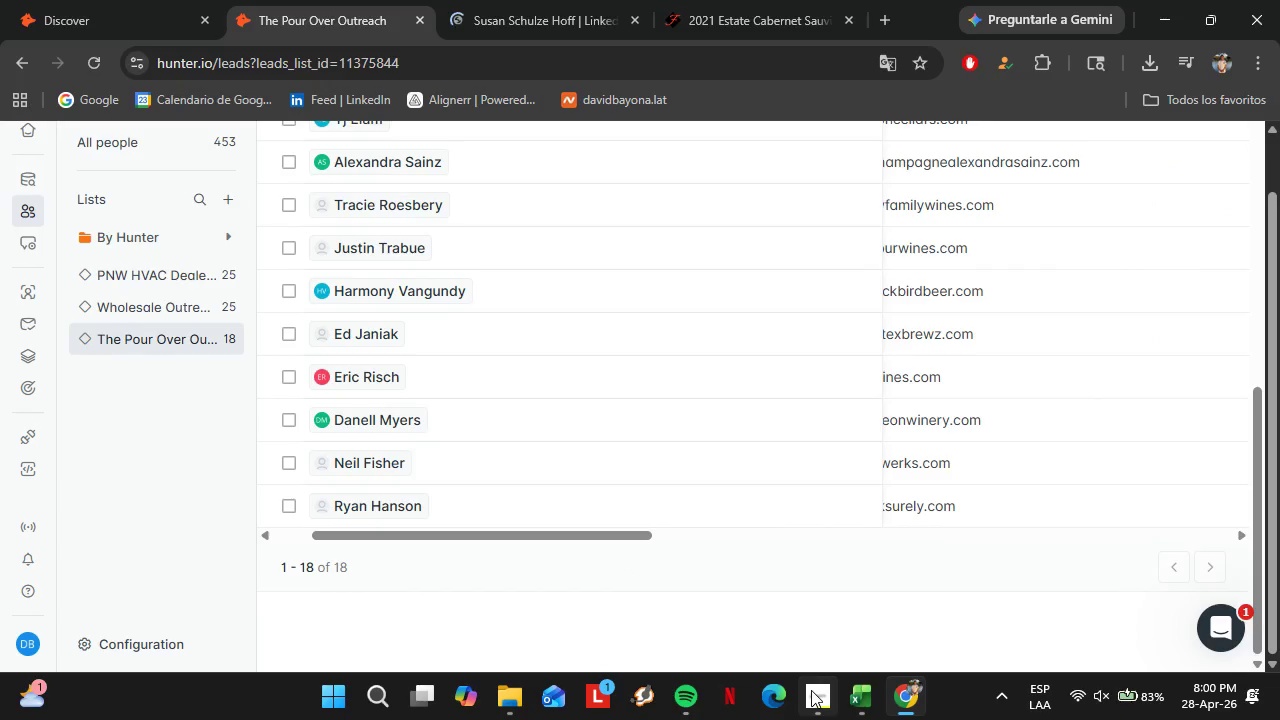 
scroll: coordinate [955, 500], scroll_direction: down, amount: 12.0
 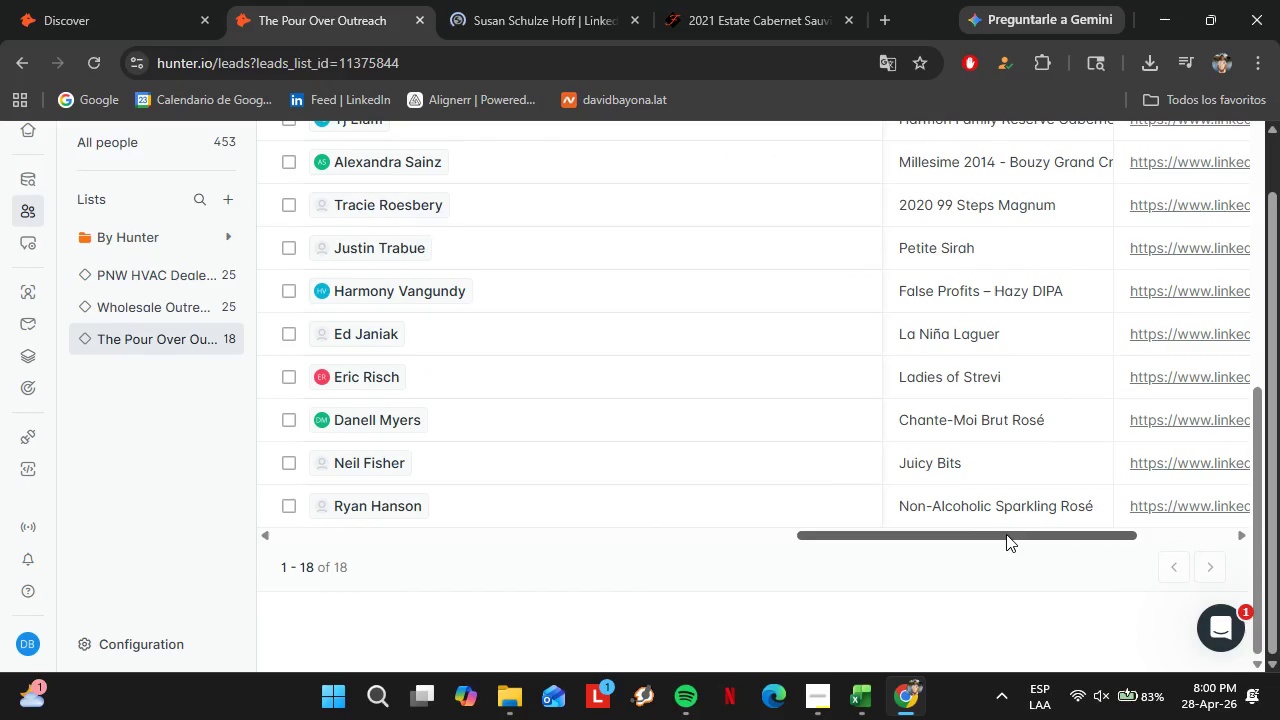 
left_click([817, 691])